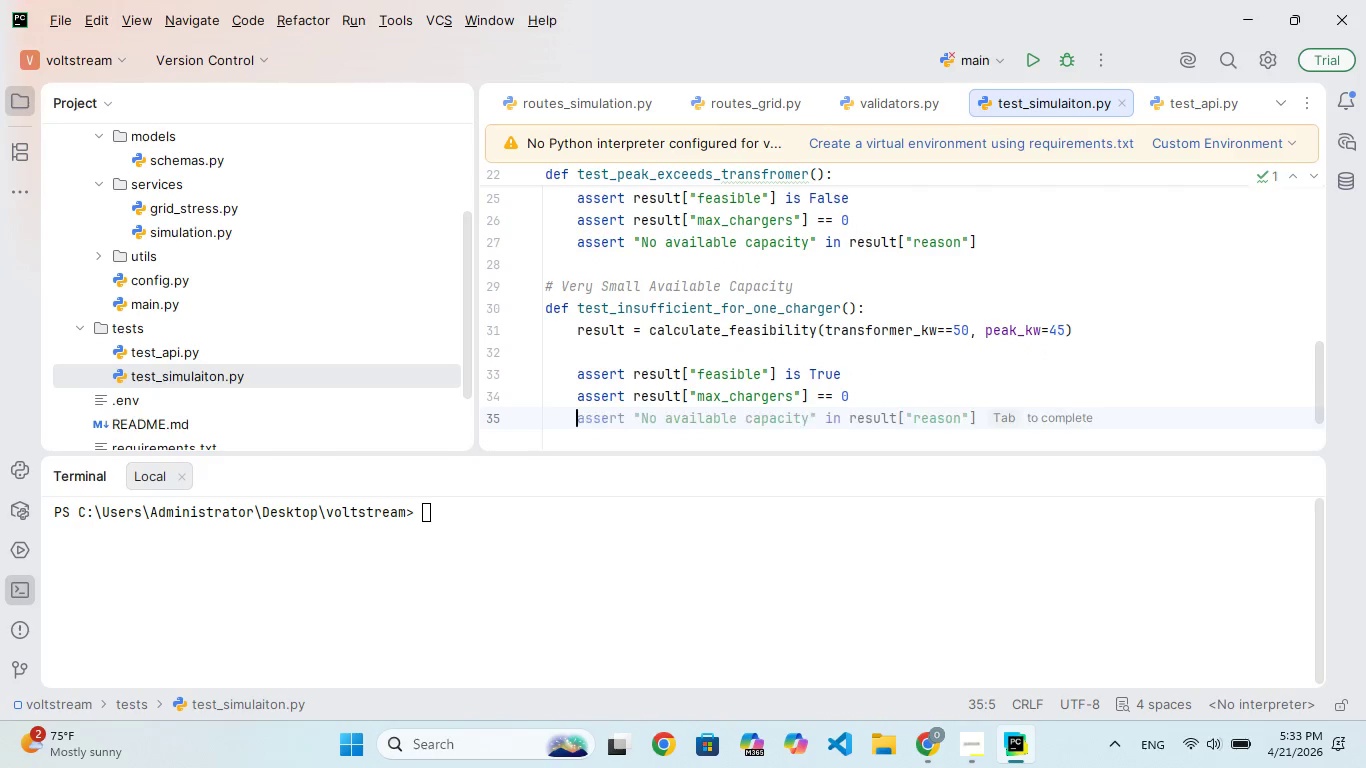 
type(asser)
 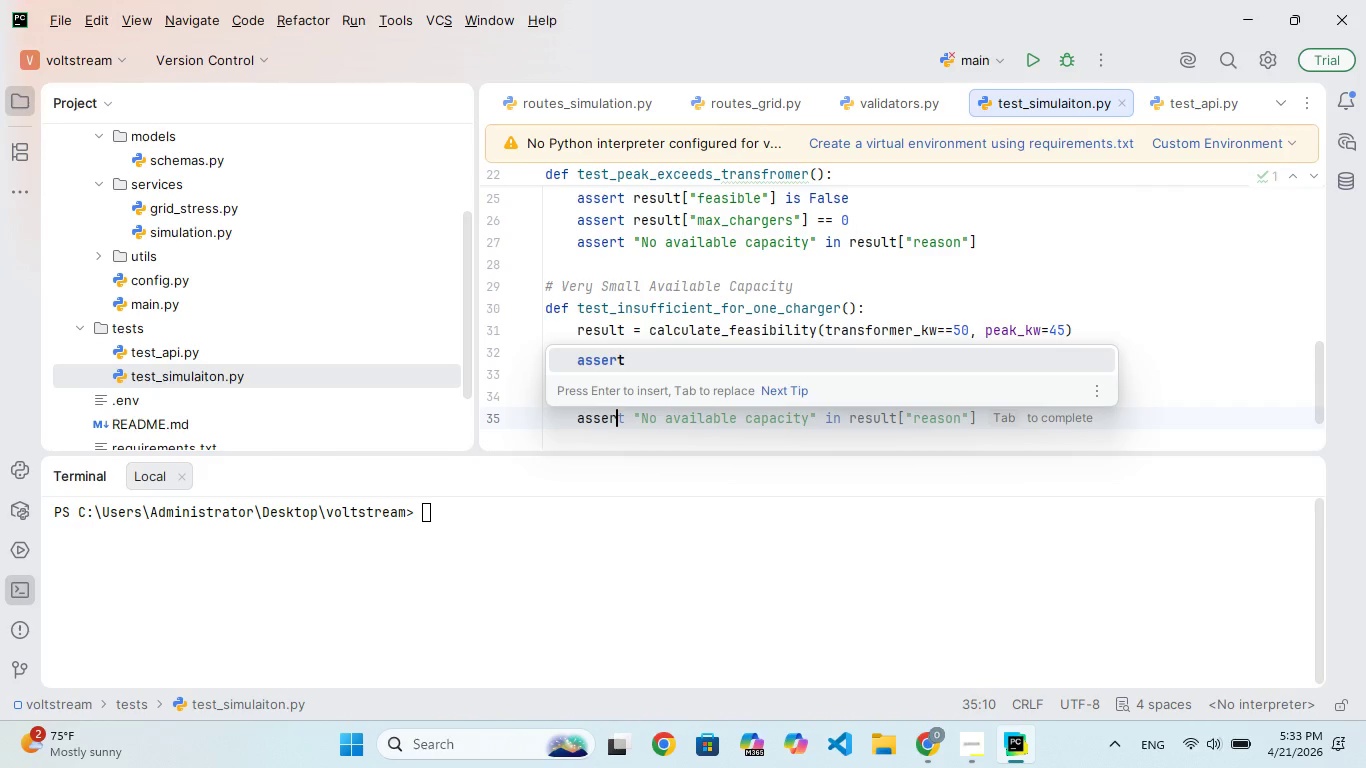 
key(Enter)
 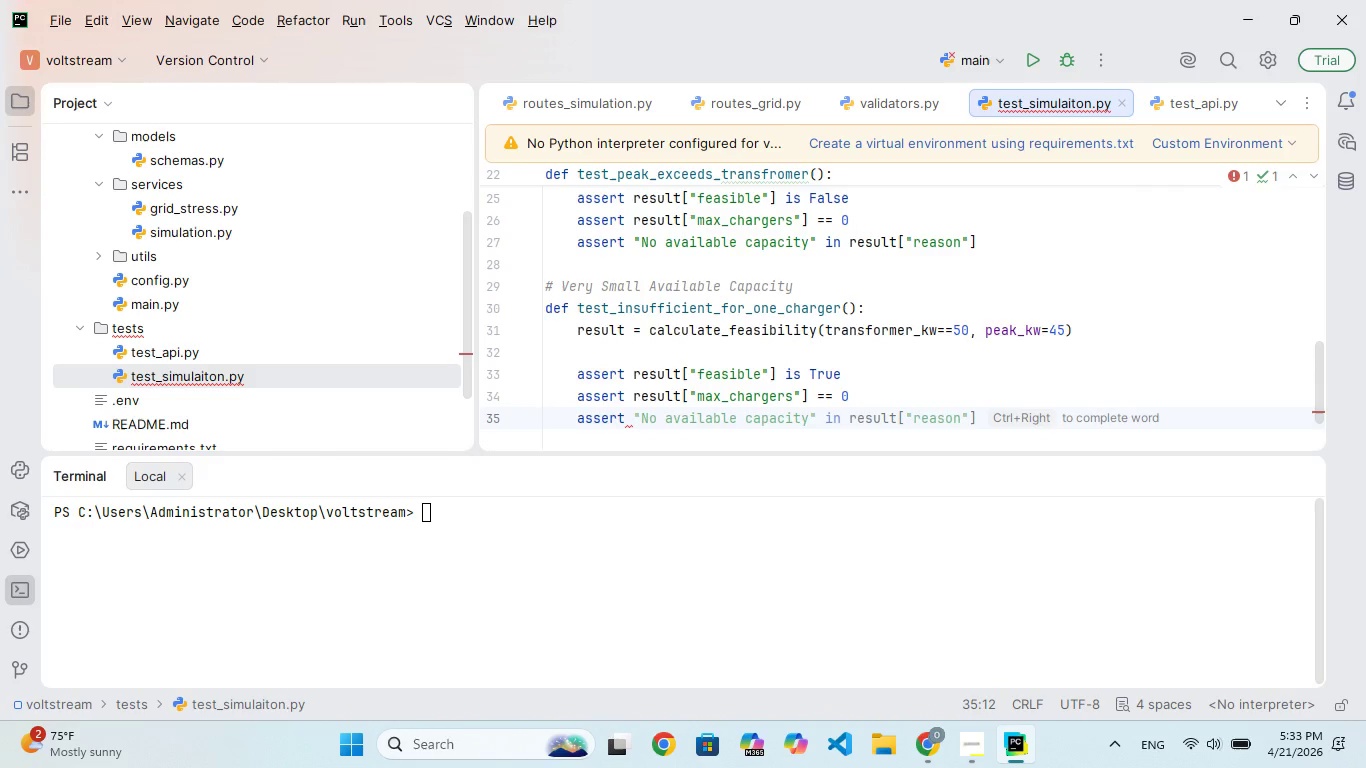 
type(result["available_capacity_kw)
 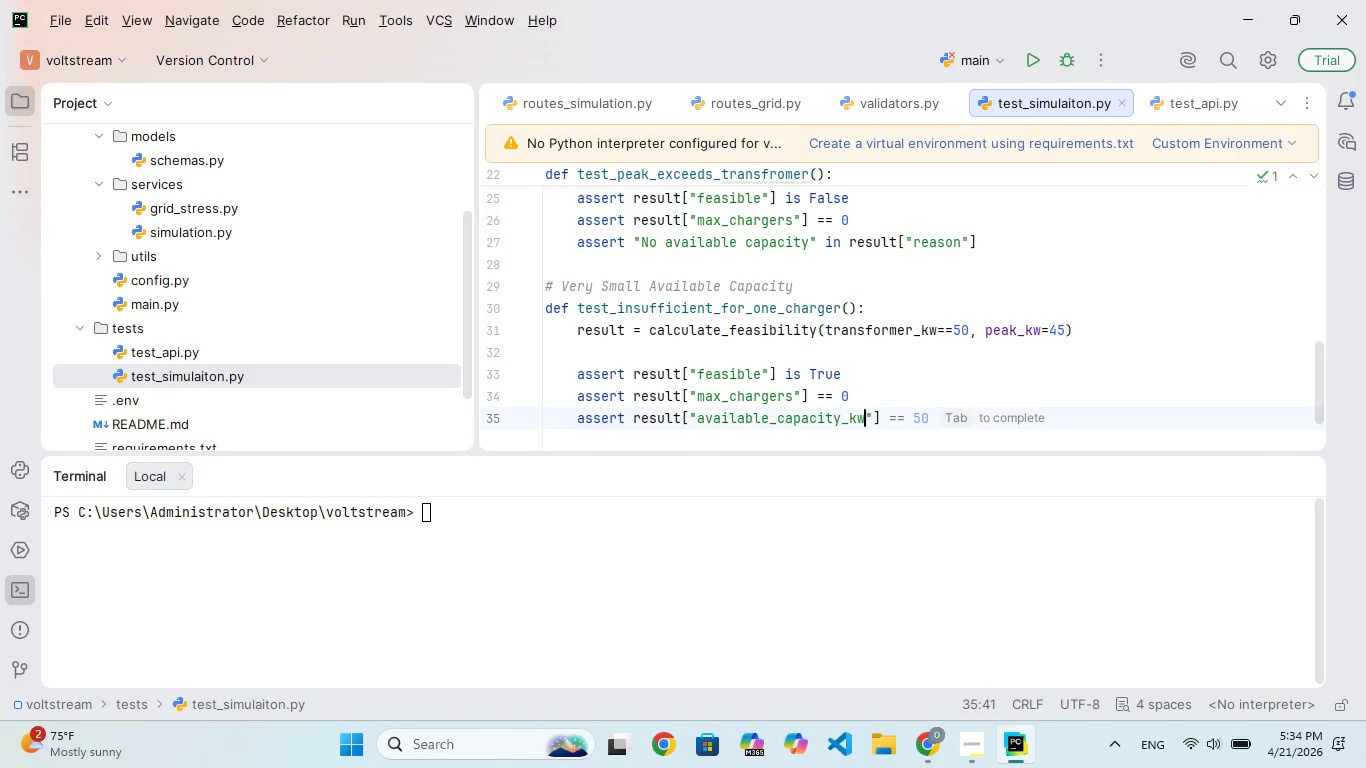 
key(ArrowRight)
 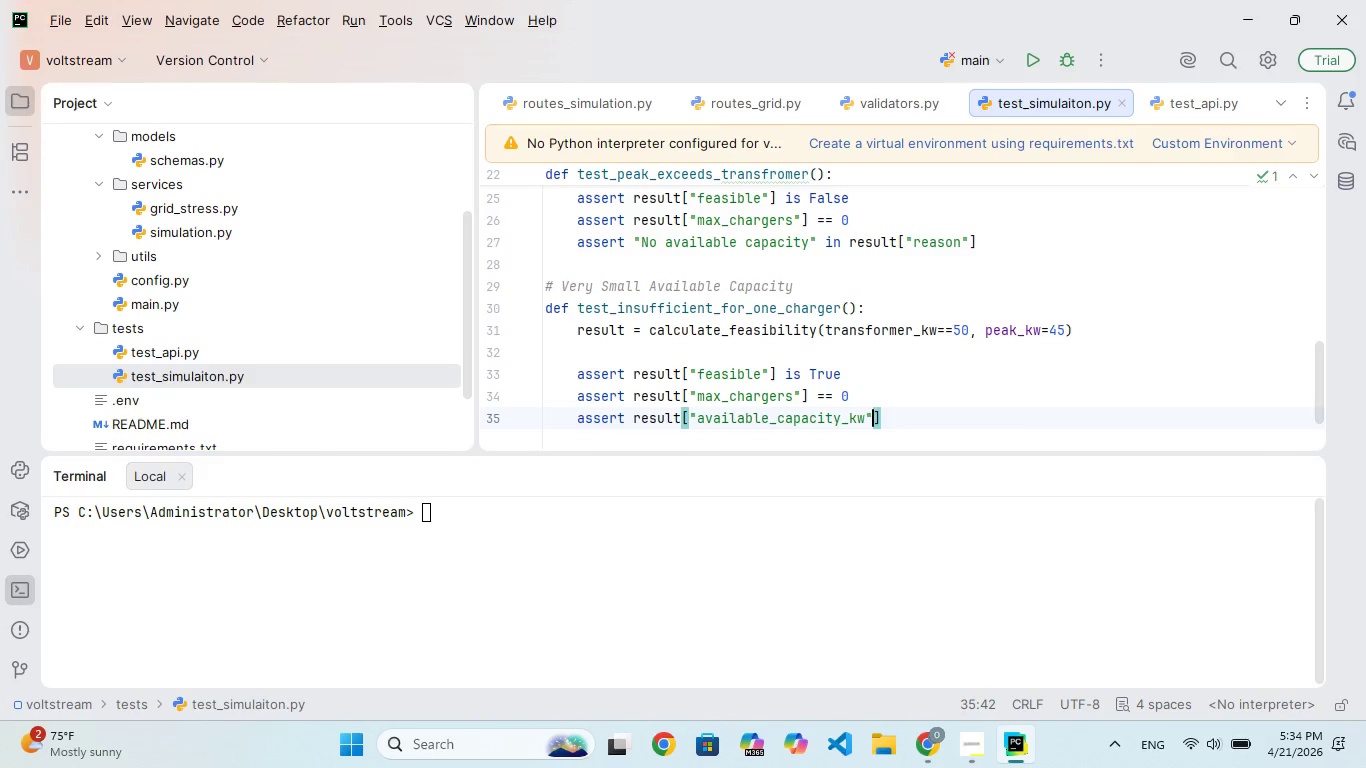 
key(ArrowRight)
 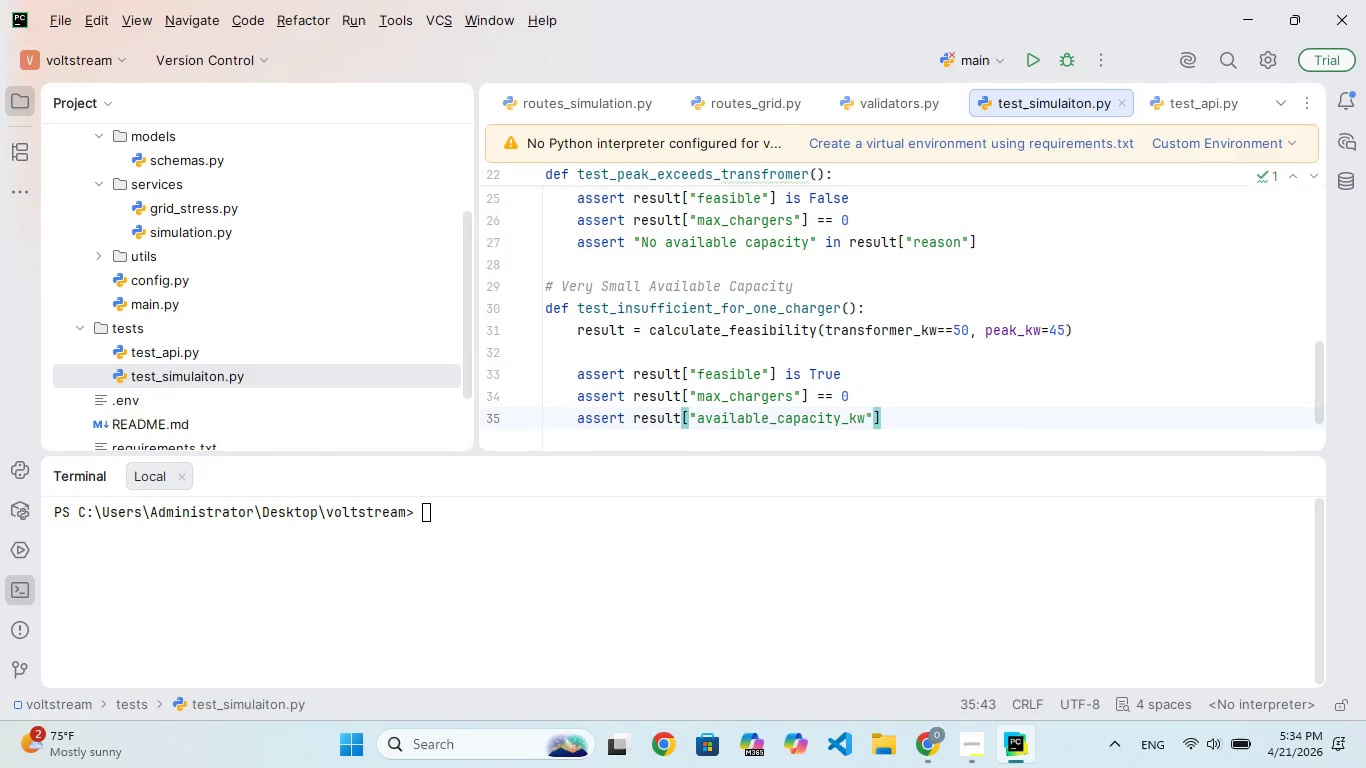 
key(Space)
 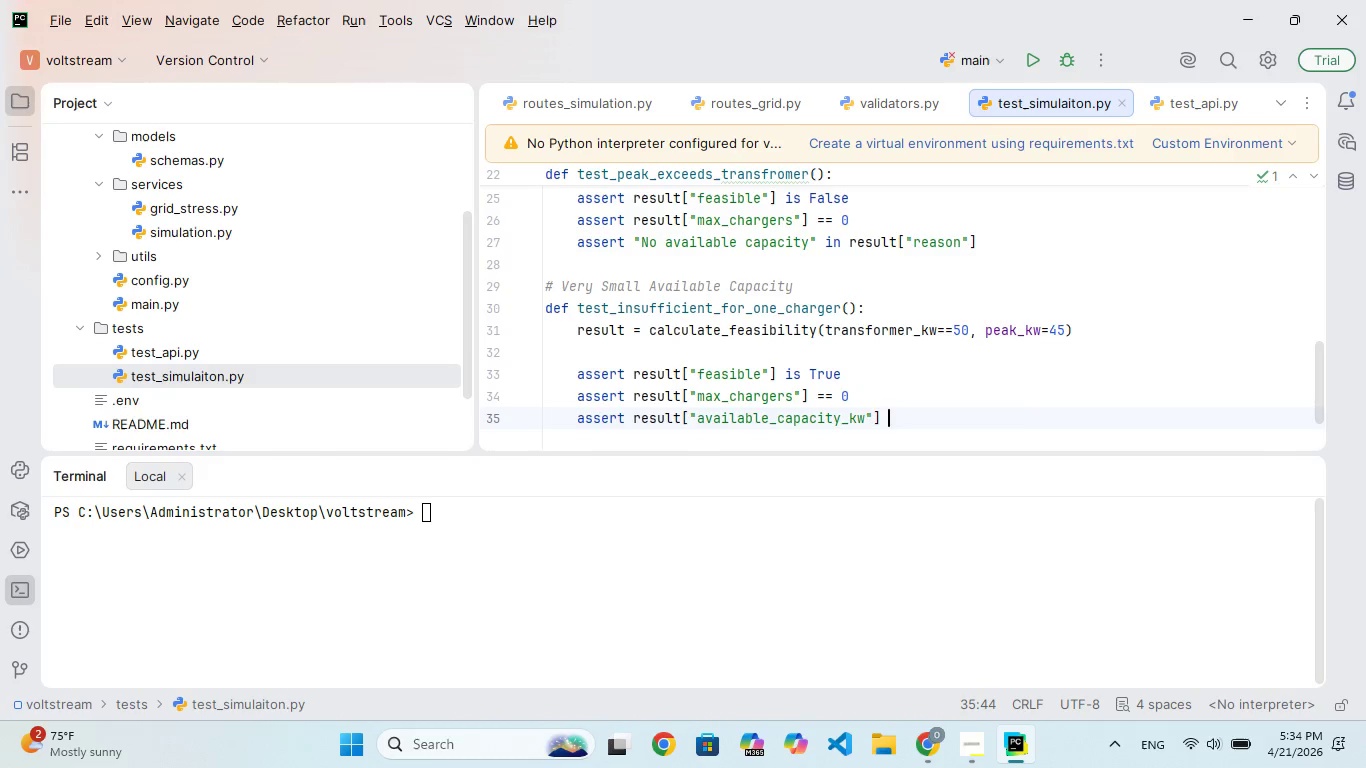 
key(Equal)
 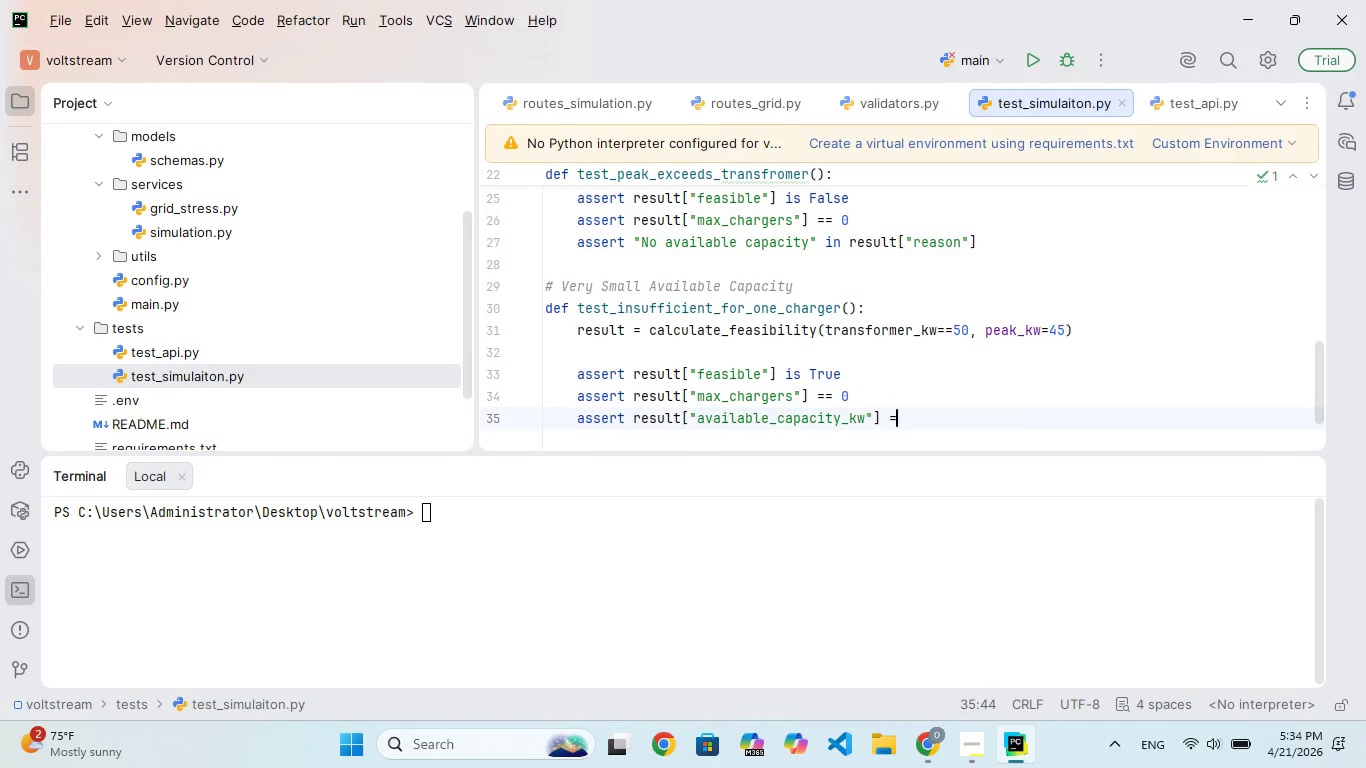 
key(Equal)
 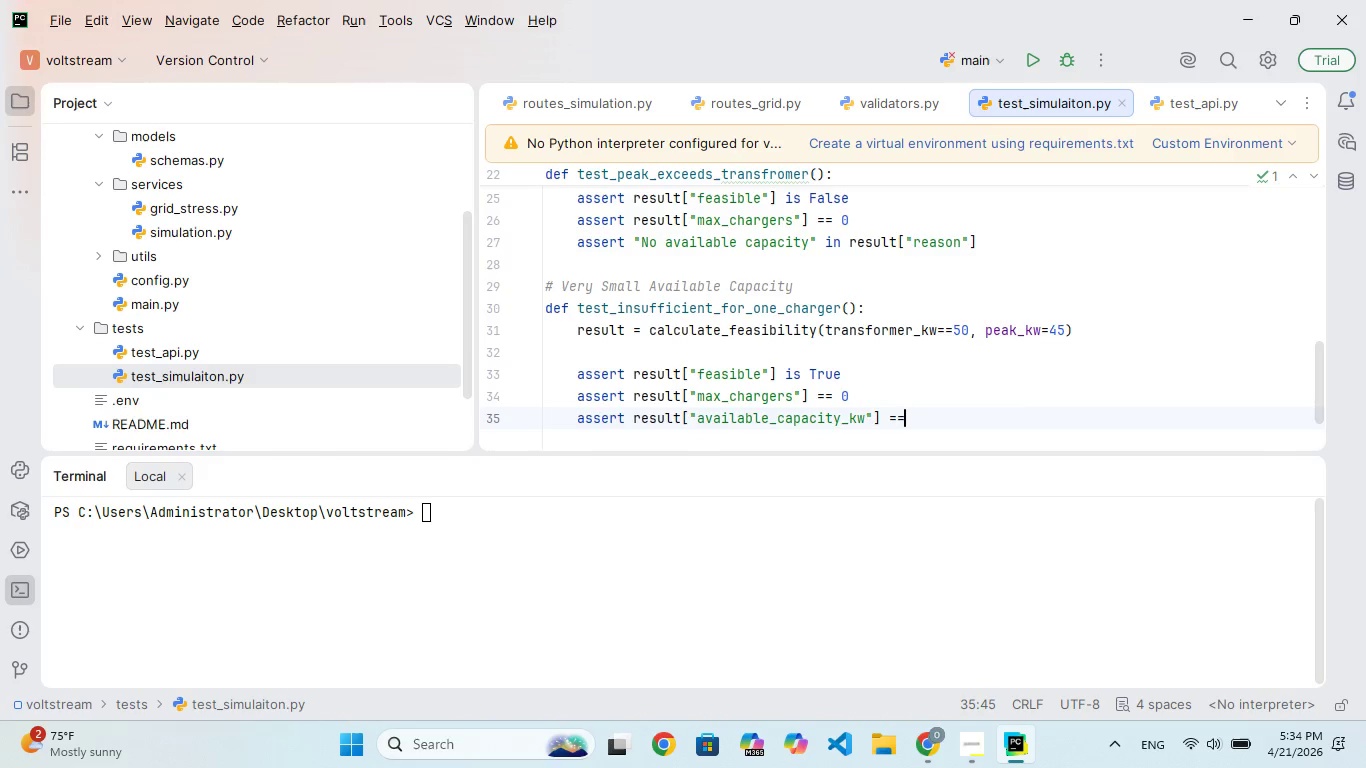 
key(Space)
 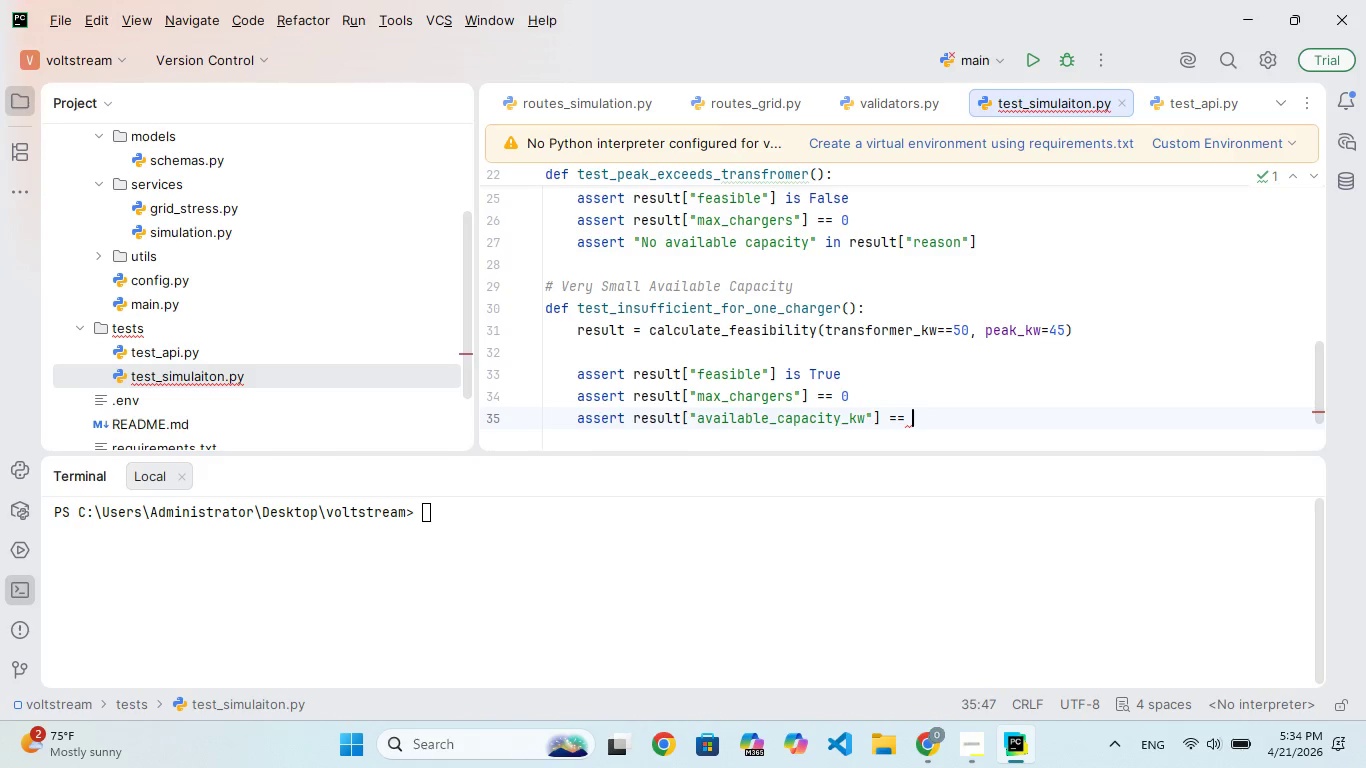 
key(5)
 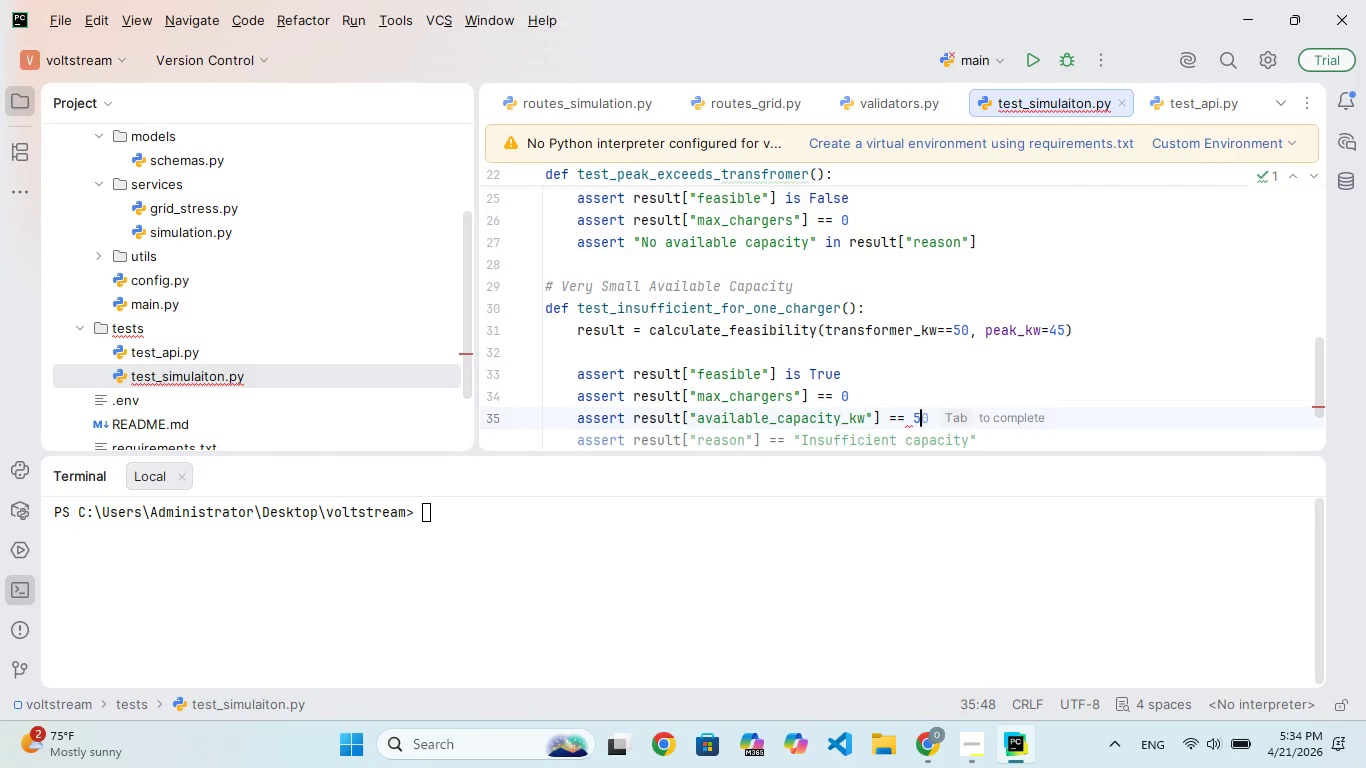 
key(Enter)
 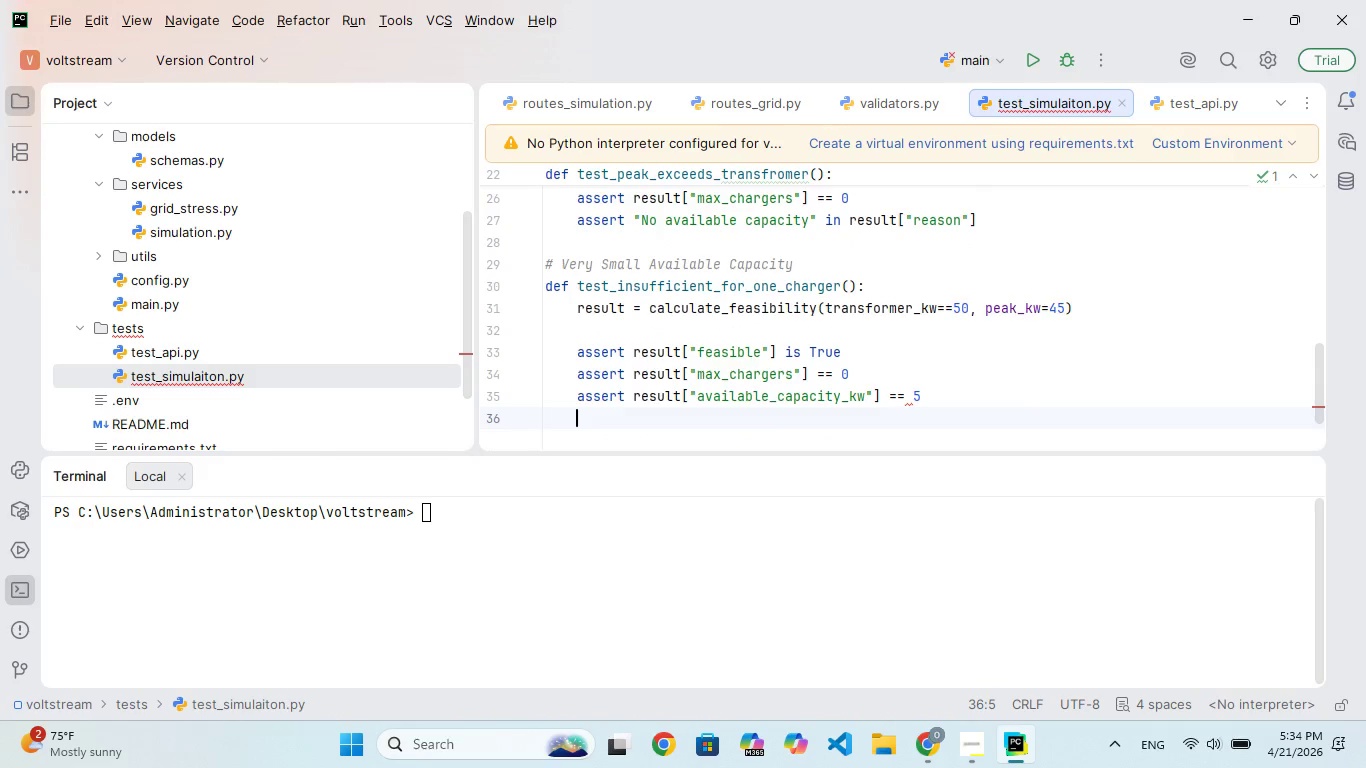 
key(Enter)
 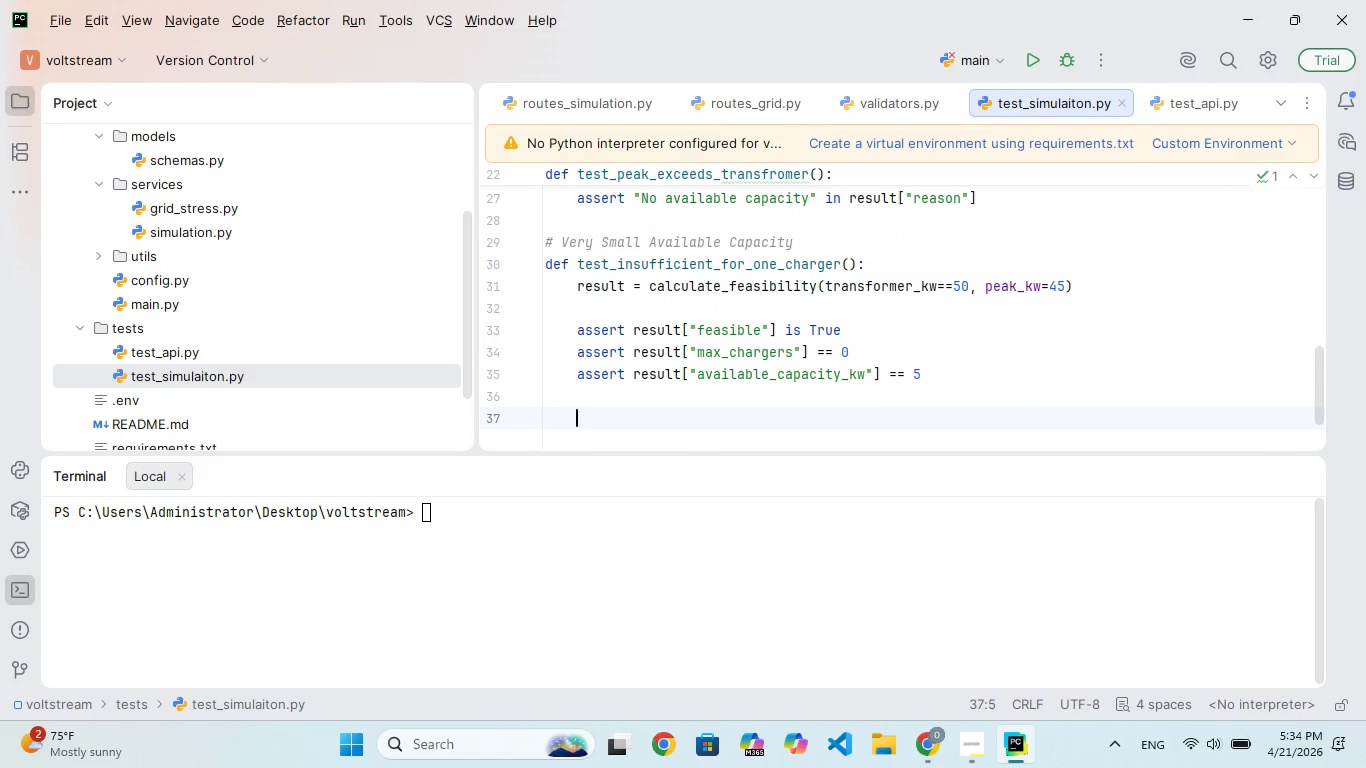 
key(Backspace)
type(# High Capacity)
 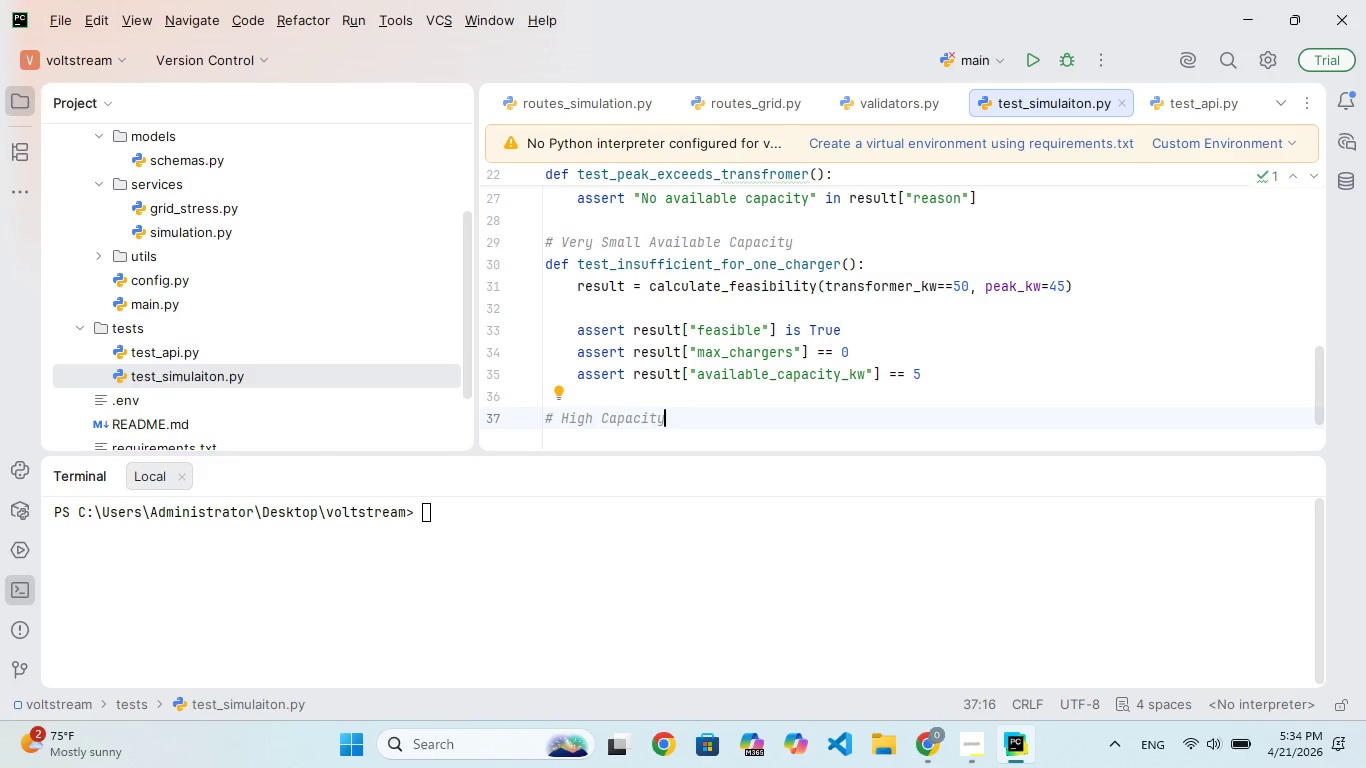 
key(Space)
 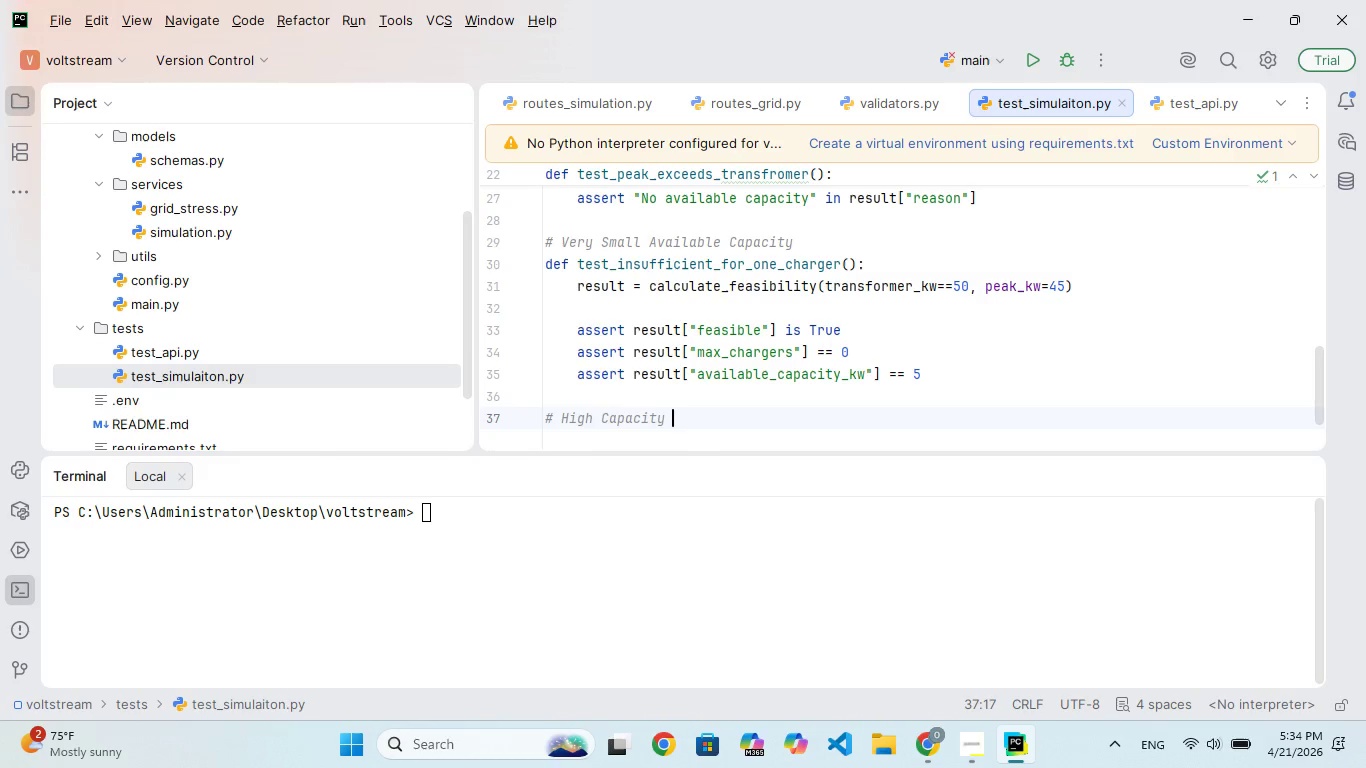 
key(CapsLock)
 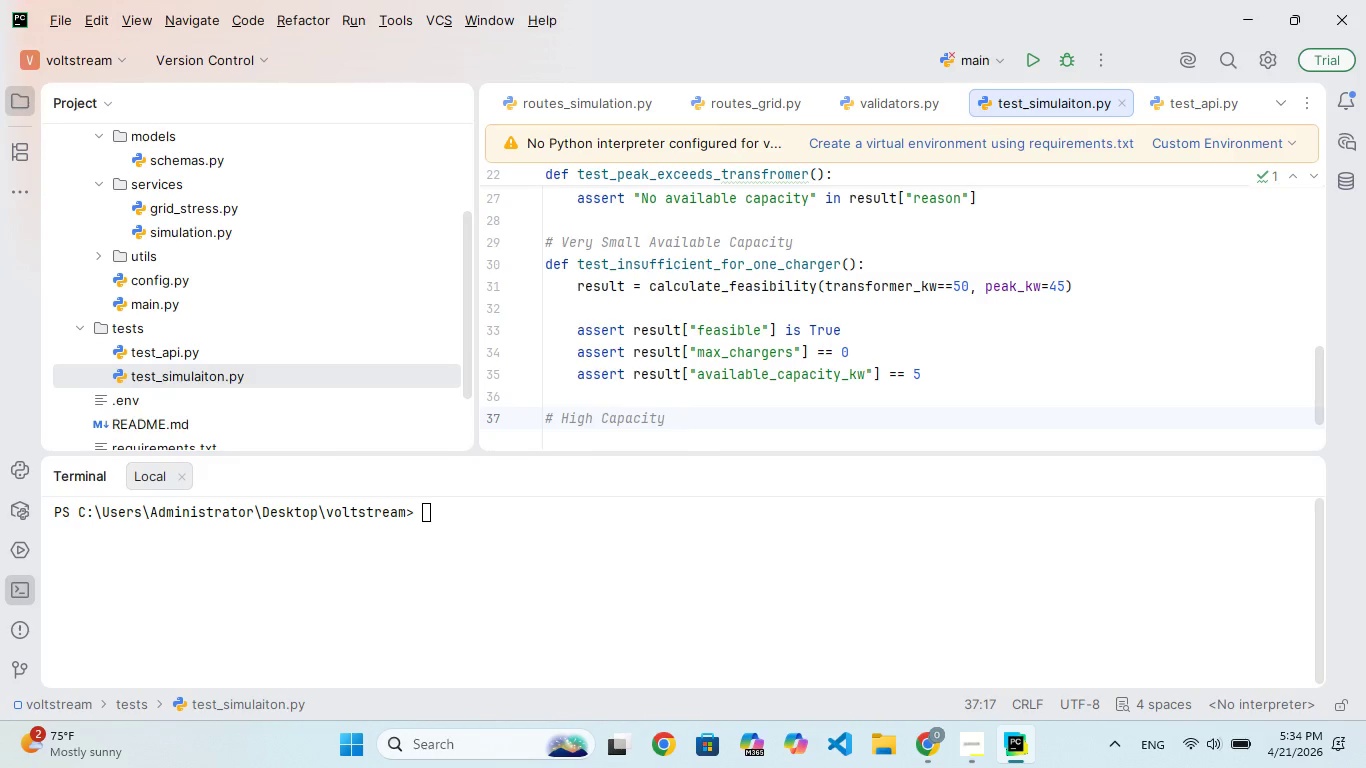 
key(S)
 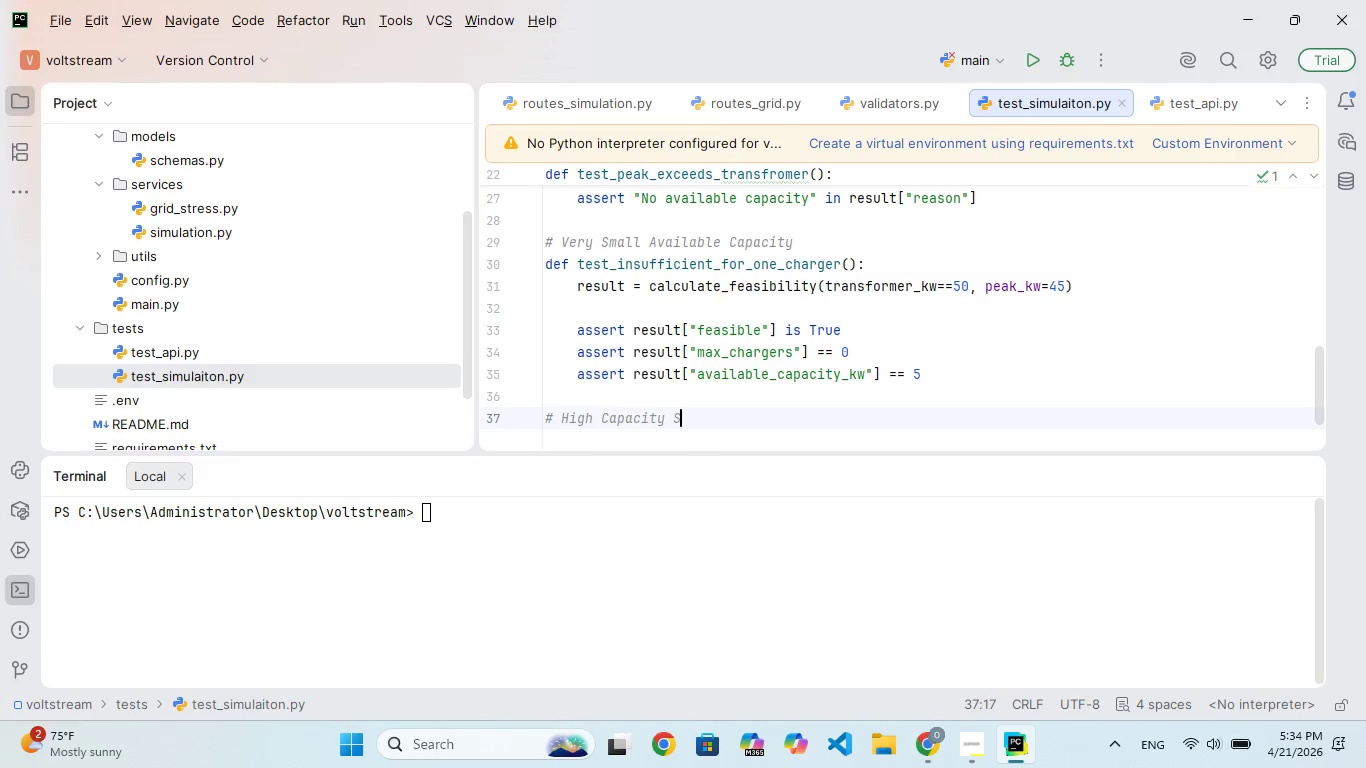 
key(CapsLock)
 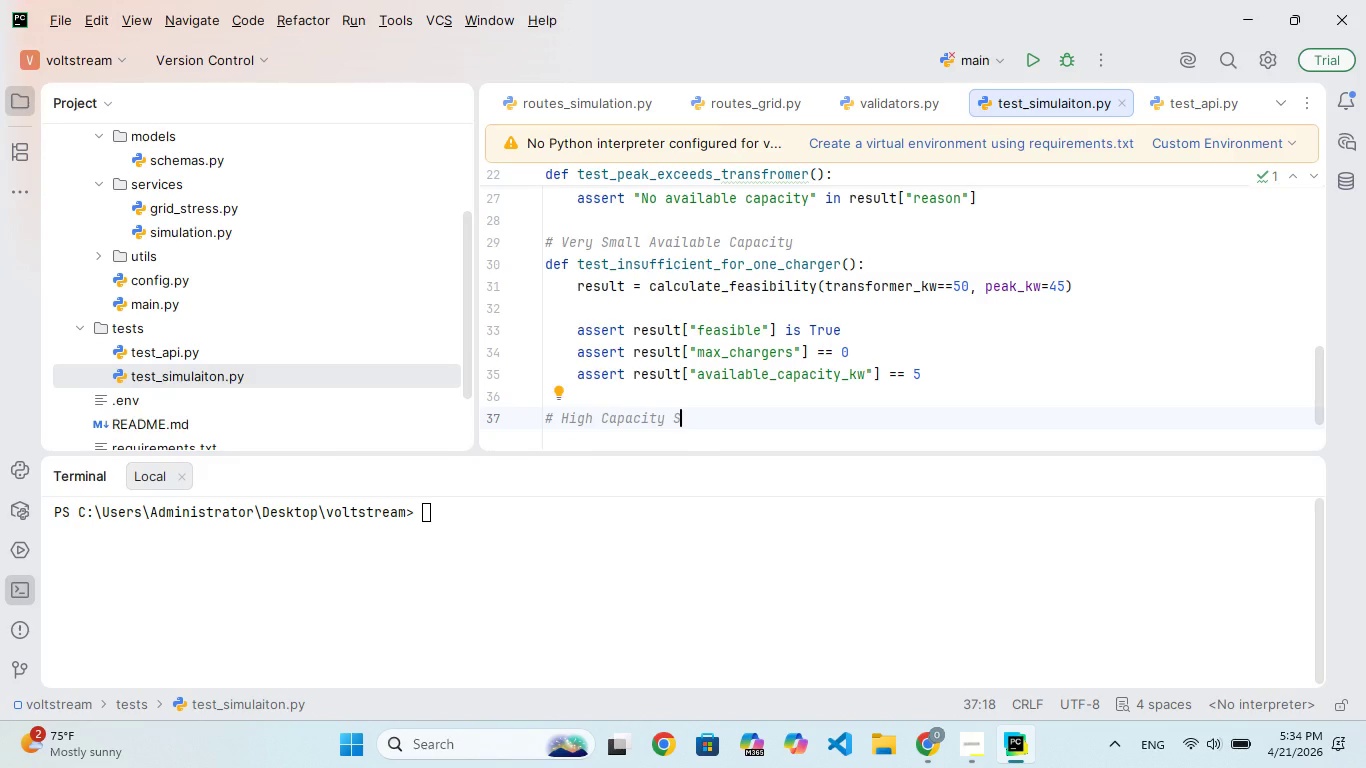 
type(cenario)
 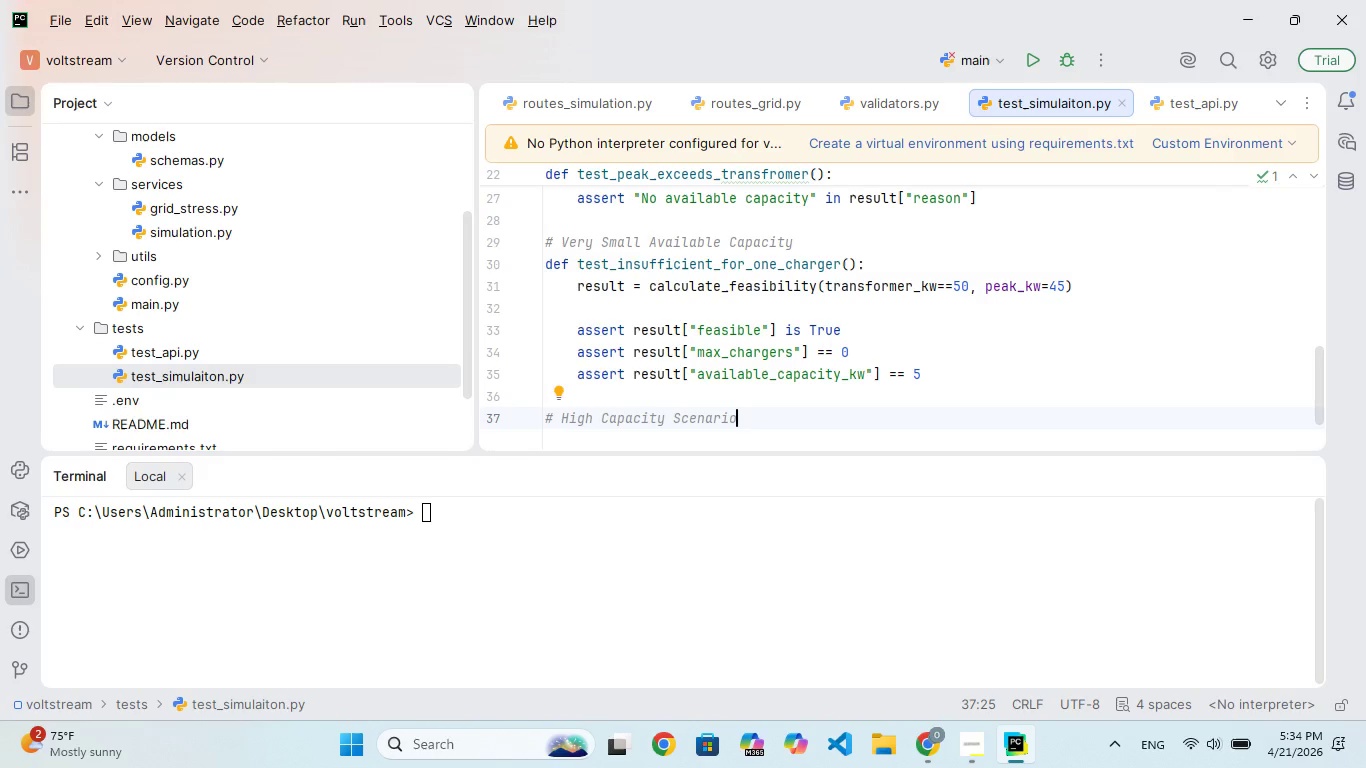 
key(Enter)
 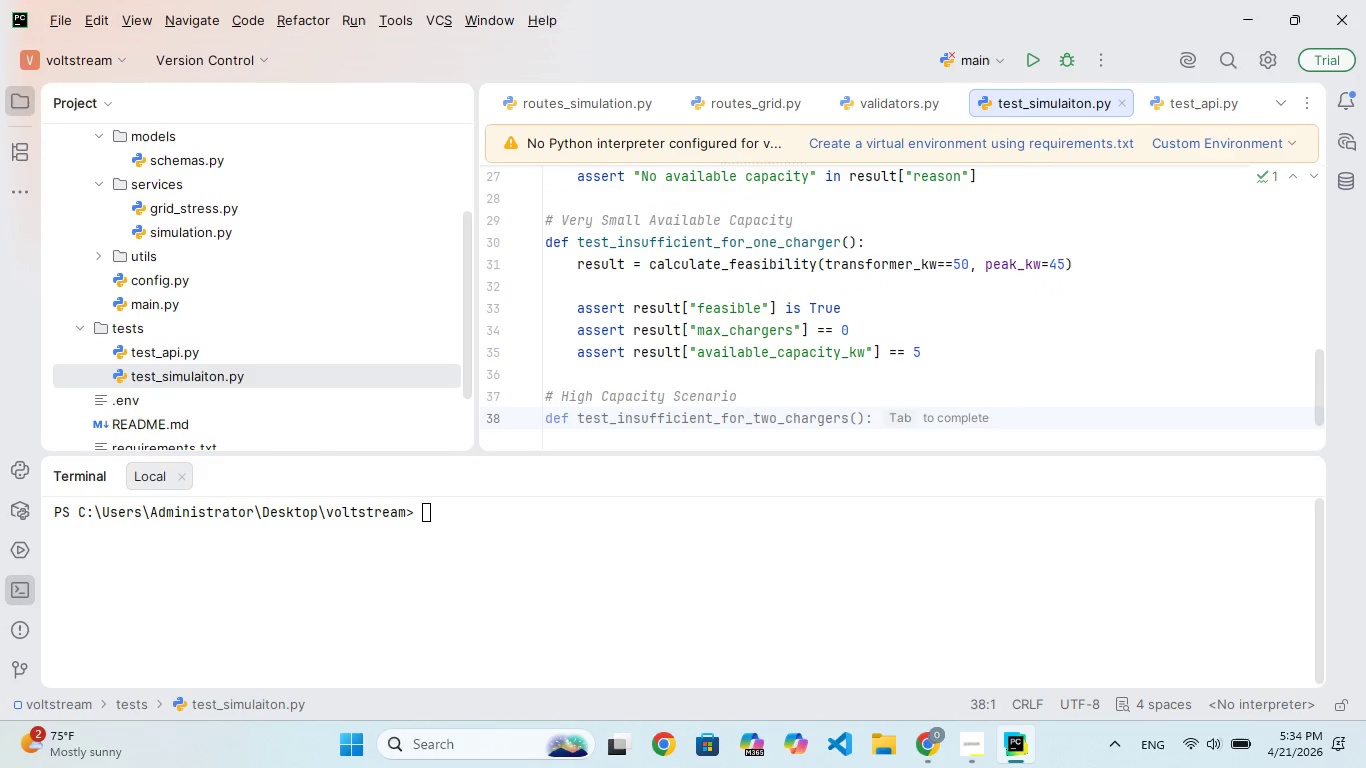 
type(def tet_large_scae_installation()
 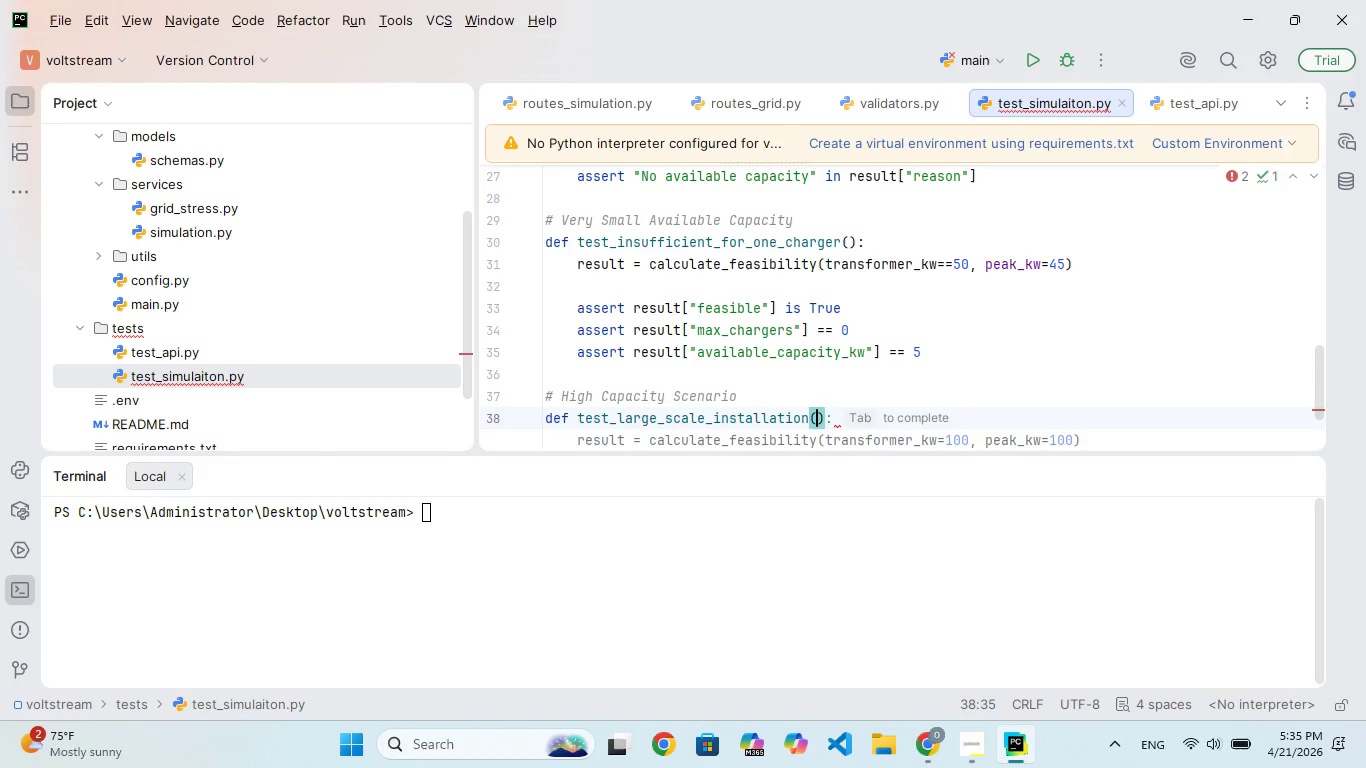 
key(ArrowRight)
 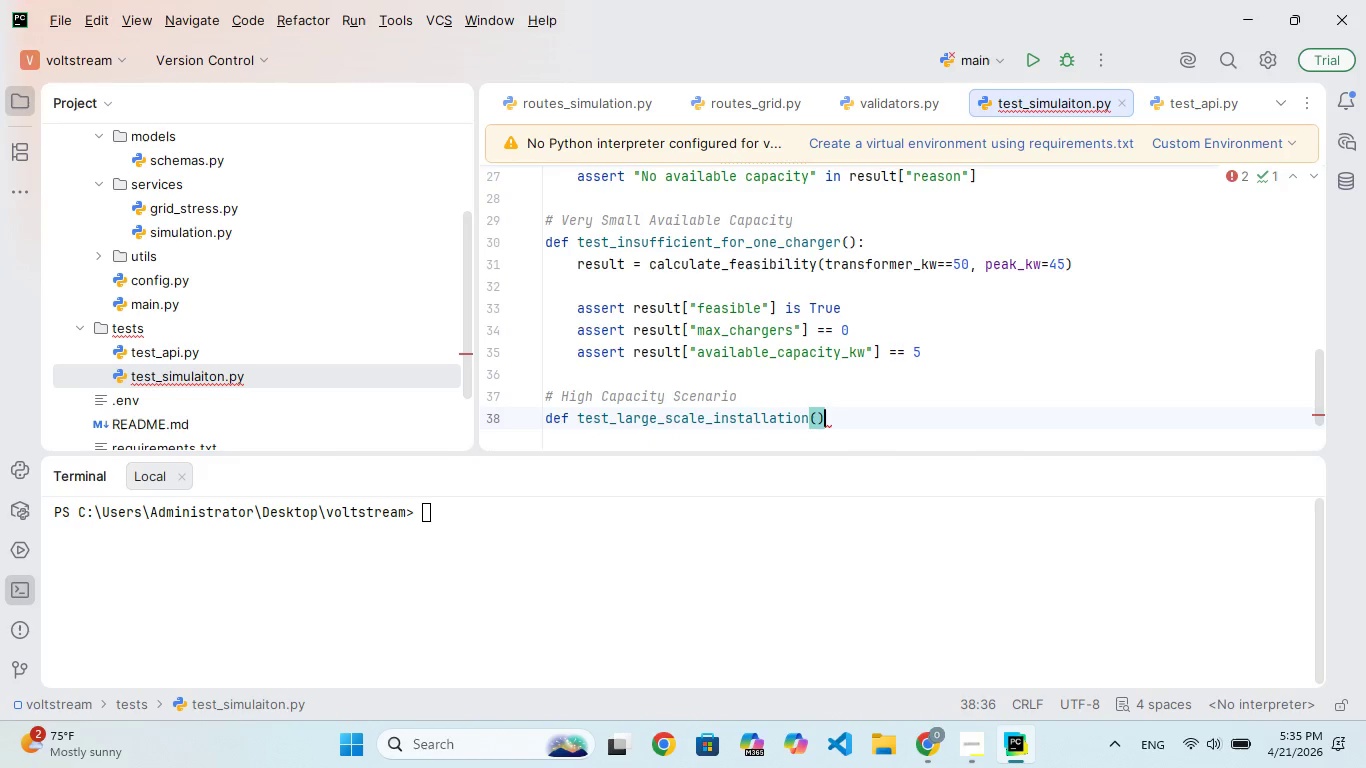 
key(Shift+Semicolon)
 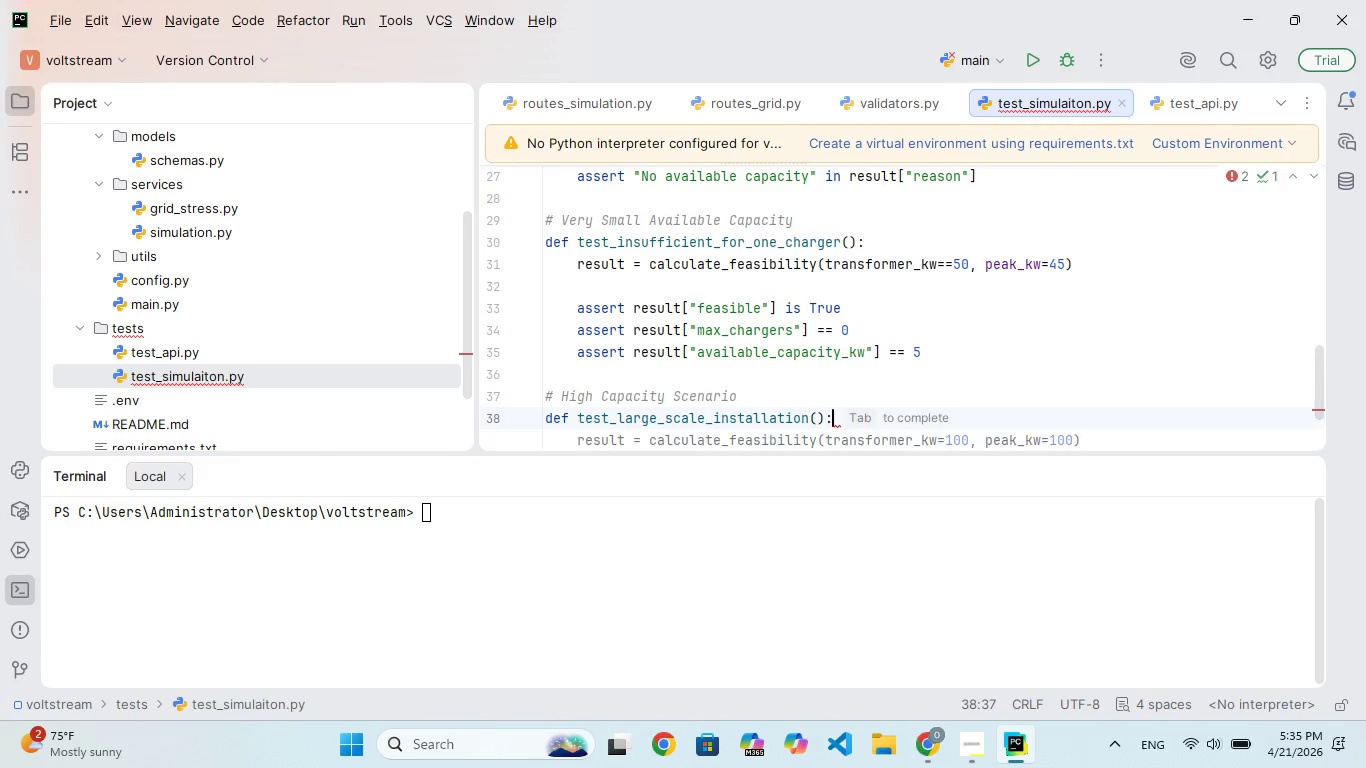 
key(Enter)
 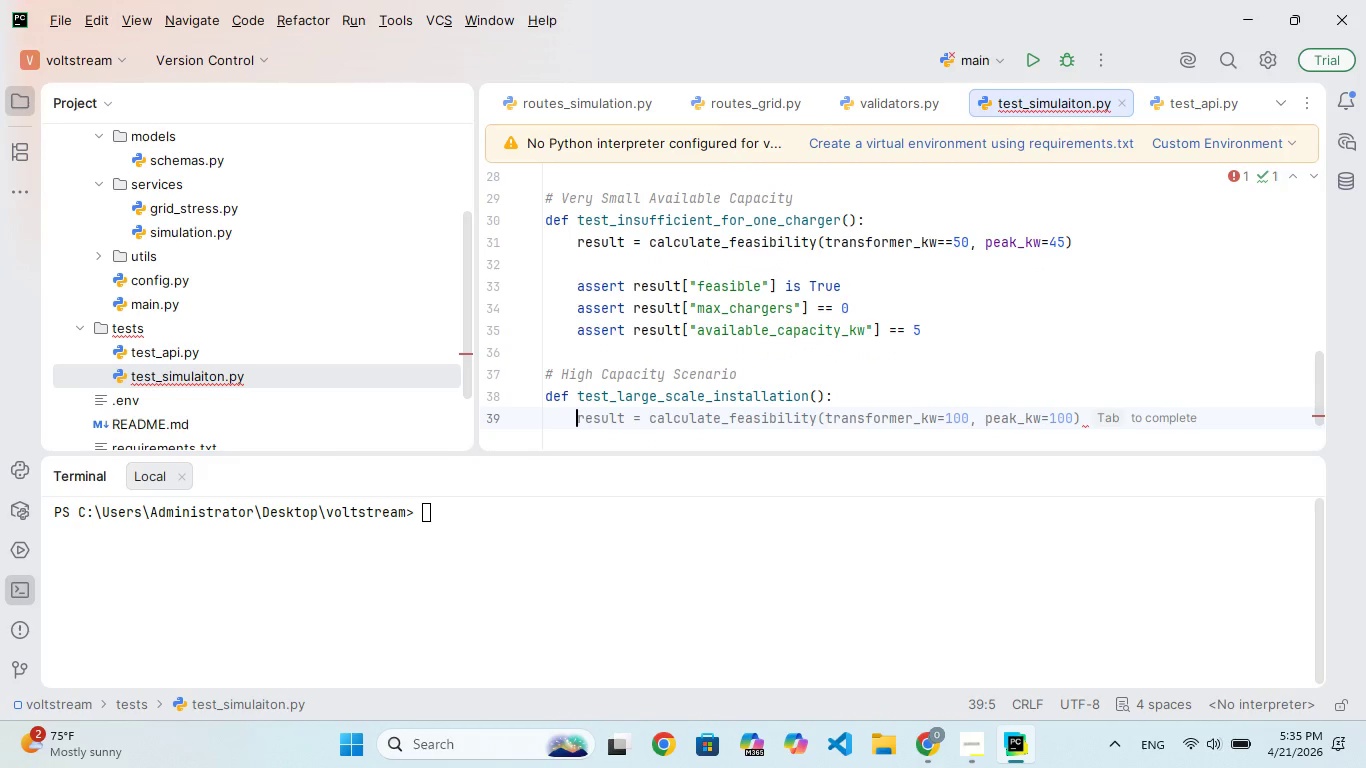 
type(reut = calculate_feasibility(transfrmer_kw)
 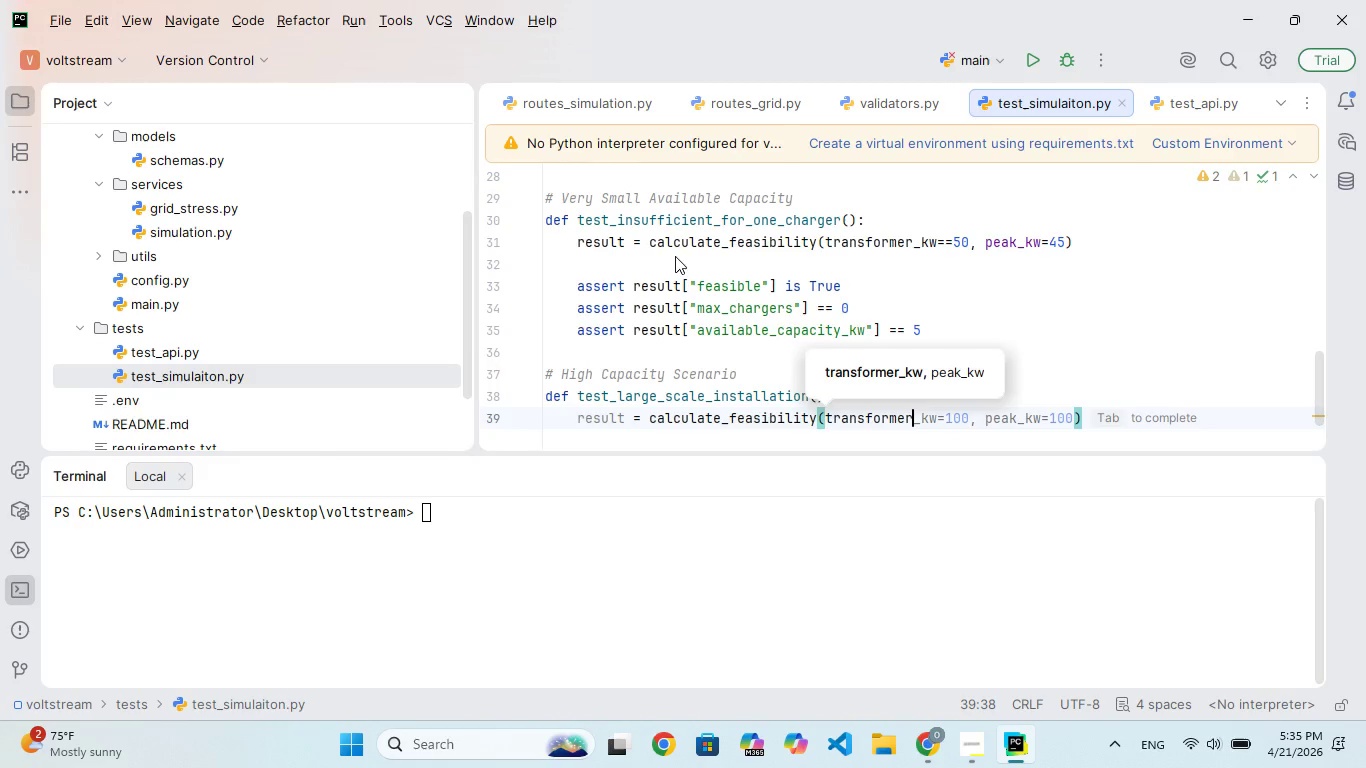 
 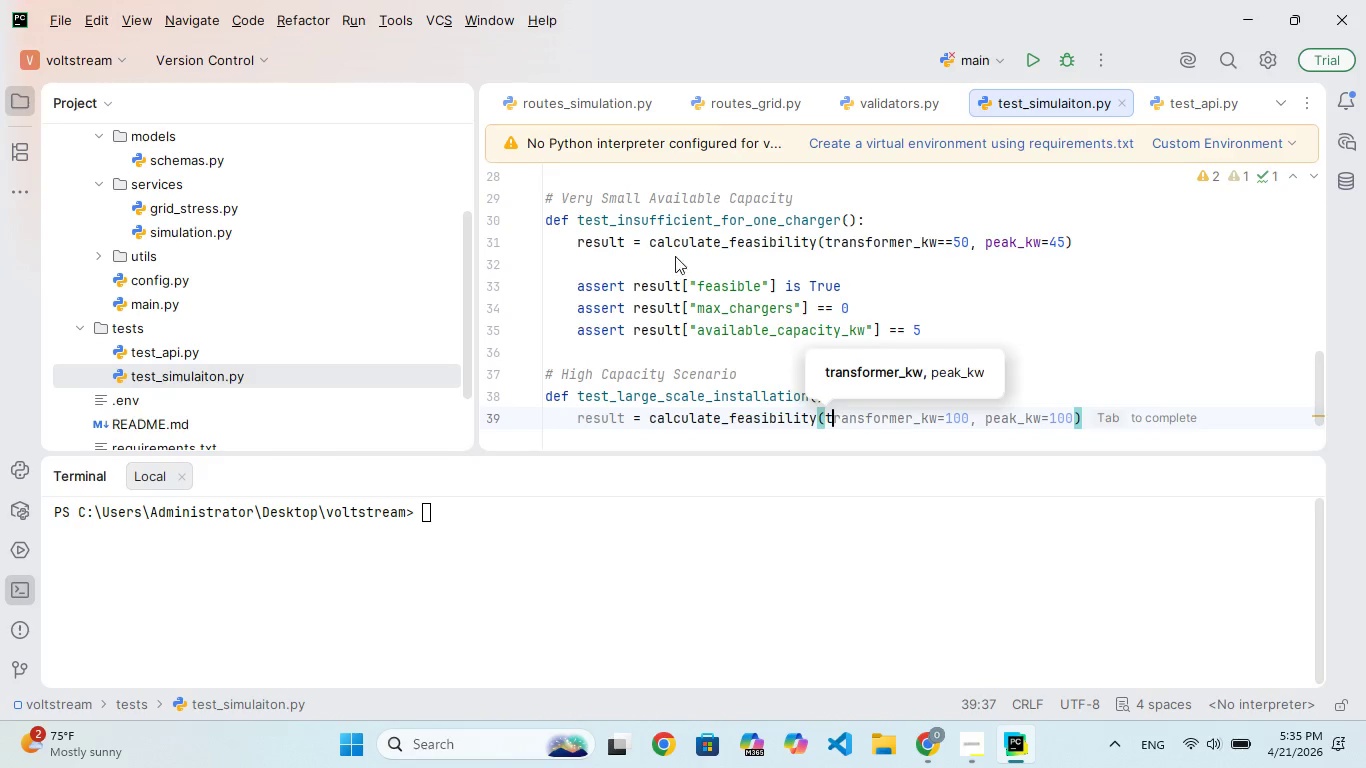 
hold_key(key=O, duration=0.36)
 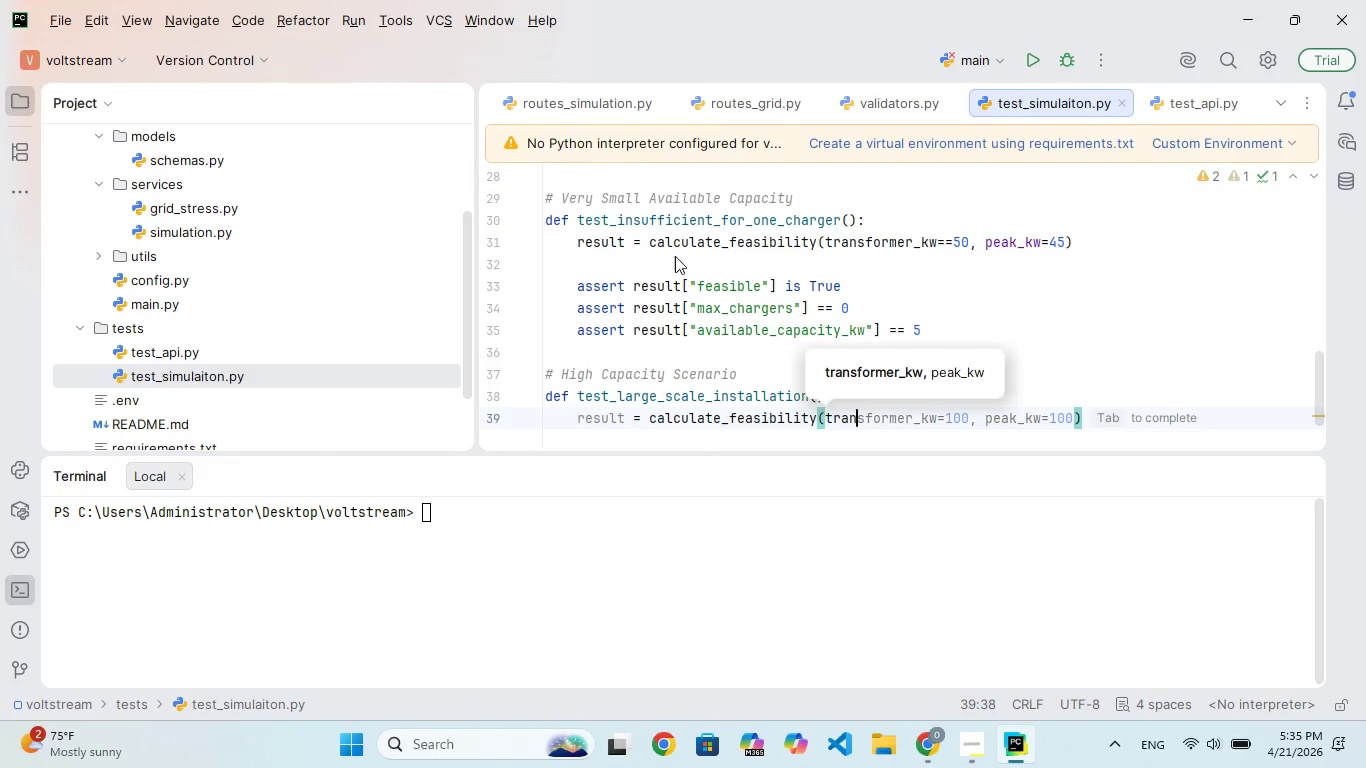 
key(ArrowRight)
 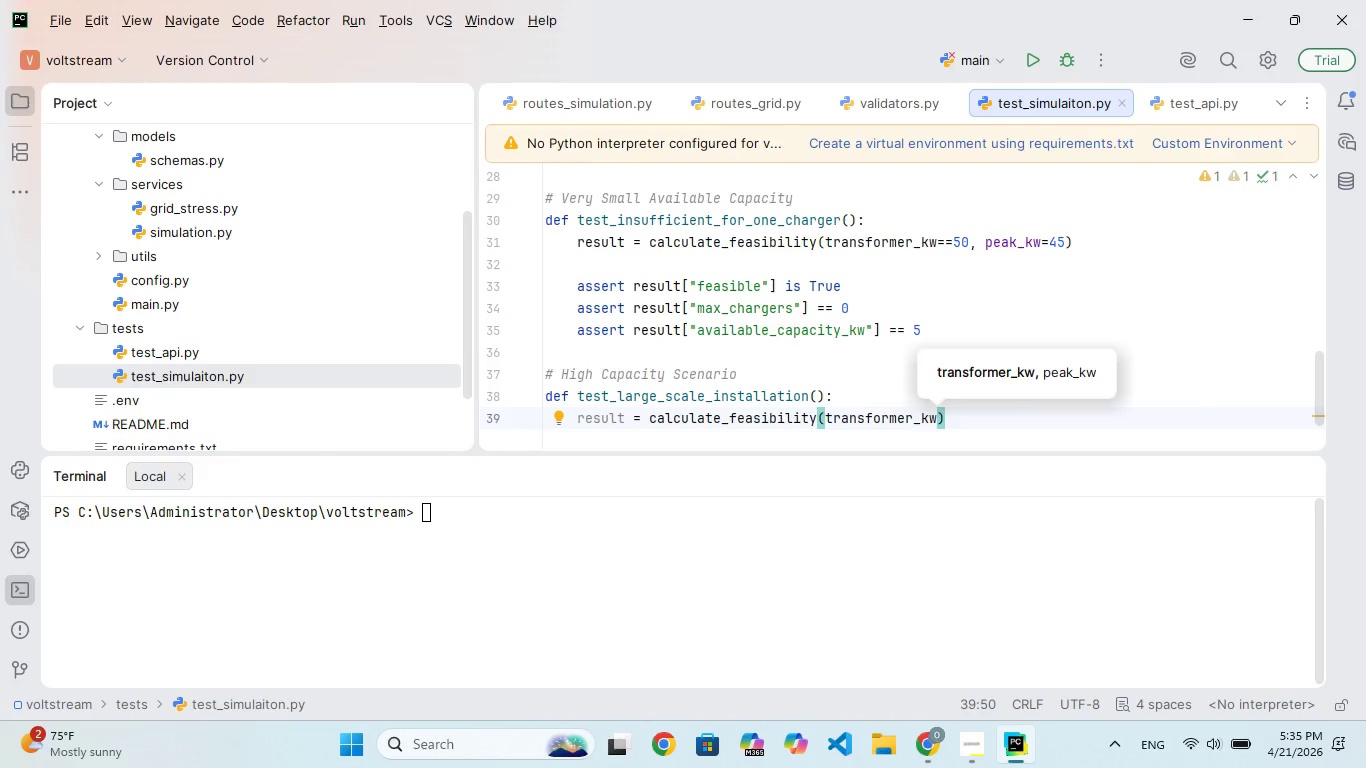 
type(=500, peak_kw=200)
 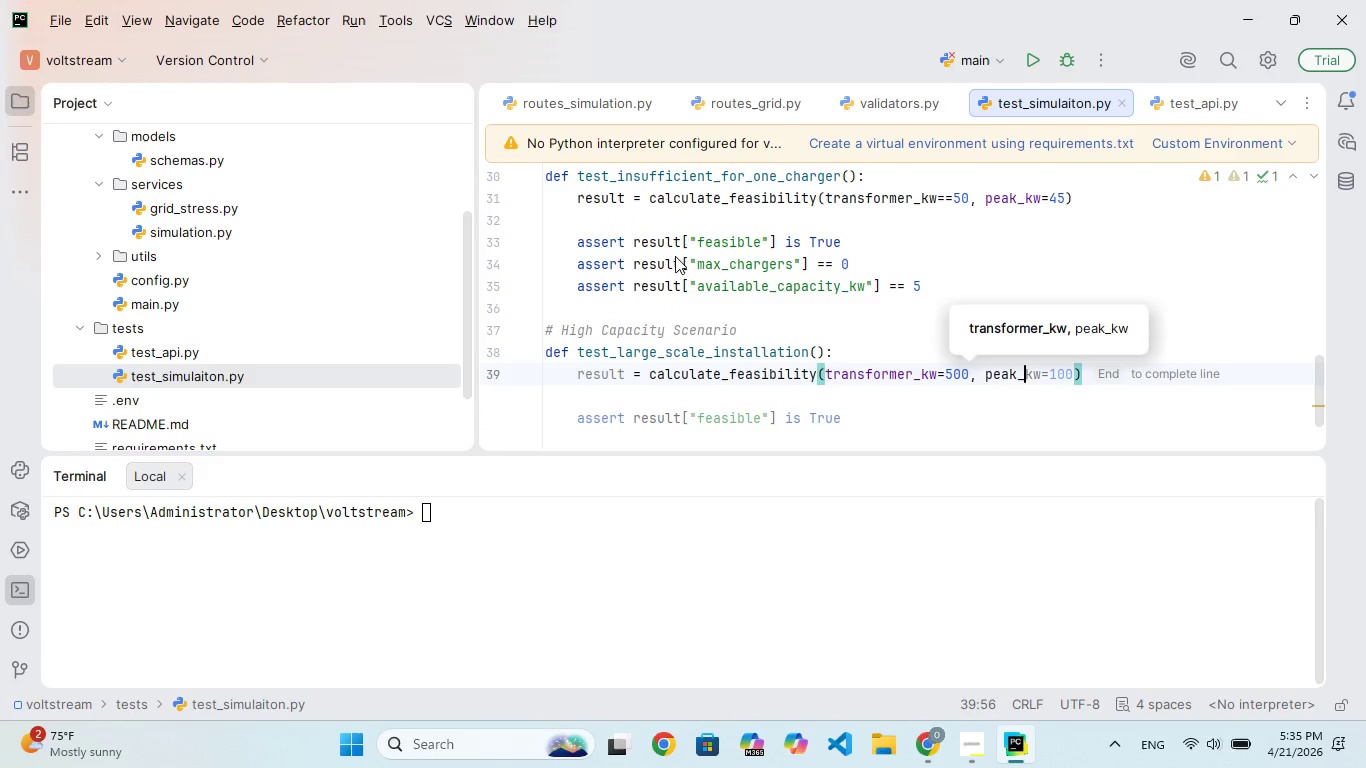 
key(ArrowRight)
 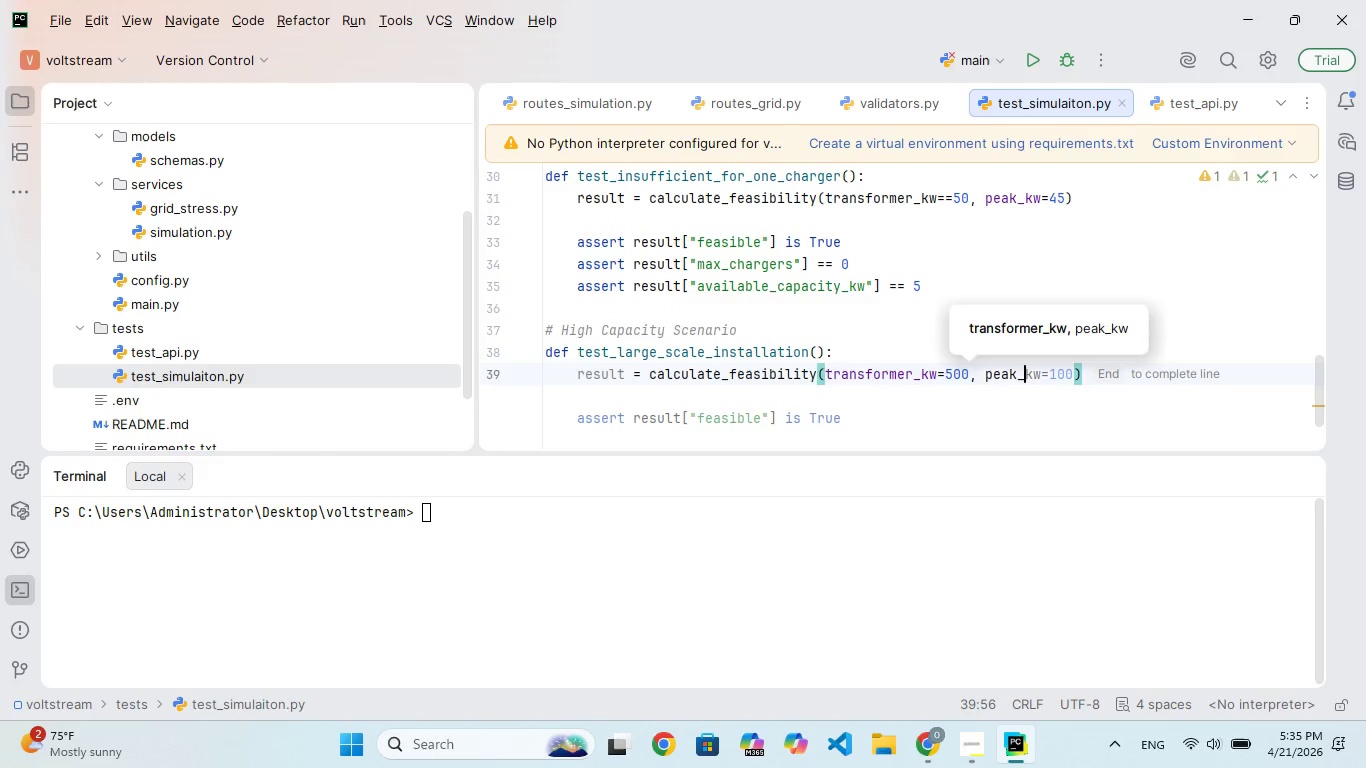 
key(ArrowRight)
 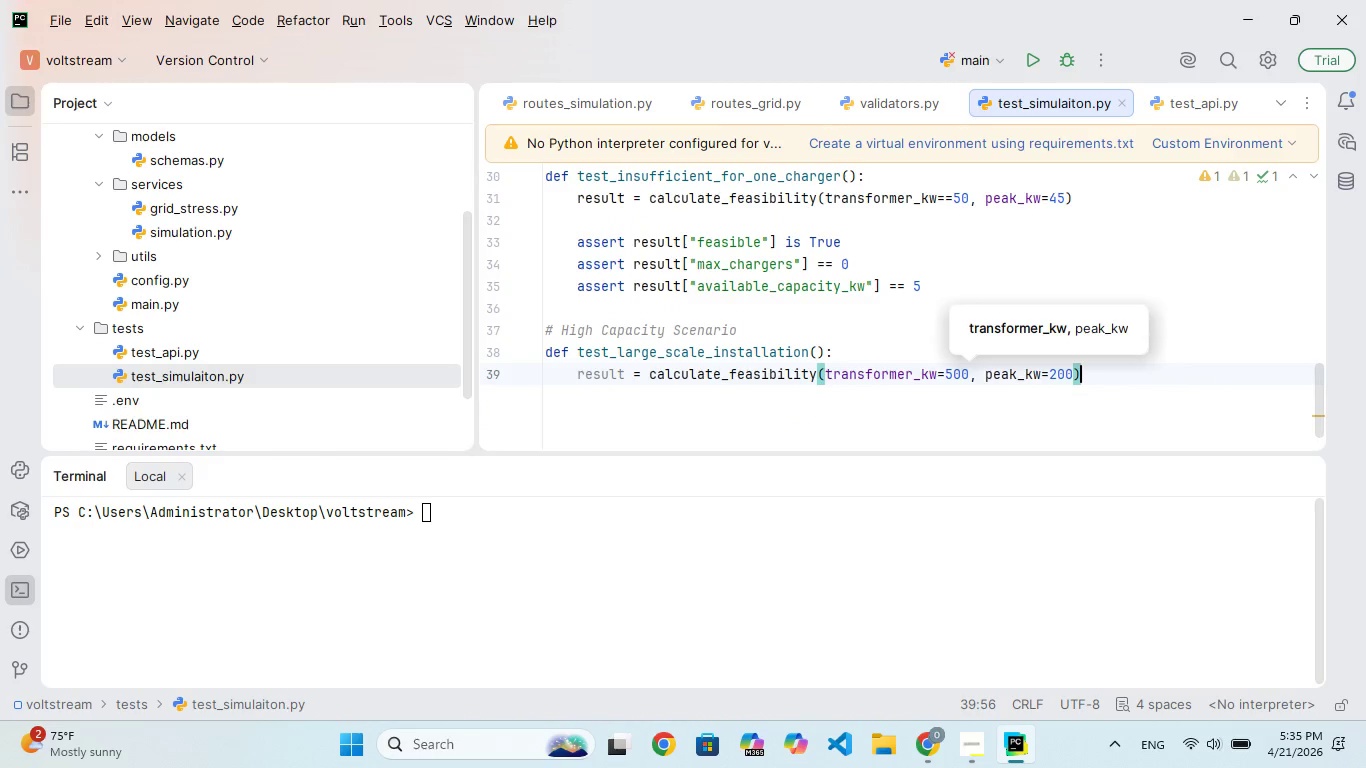 
key(ArrowRight)
 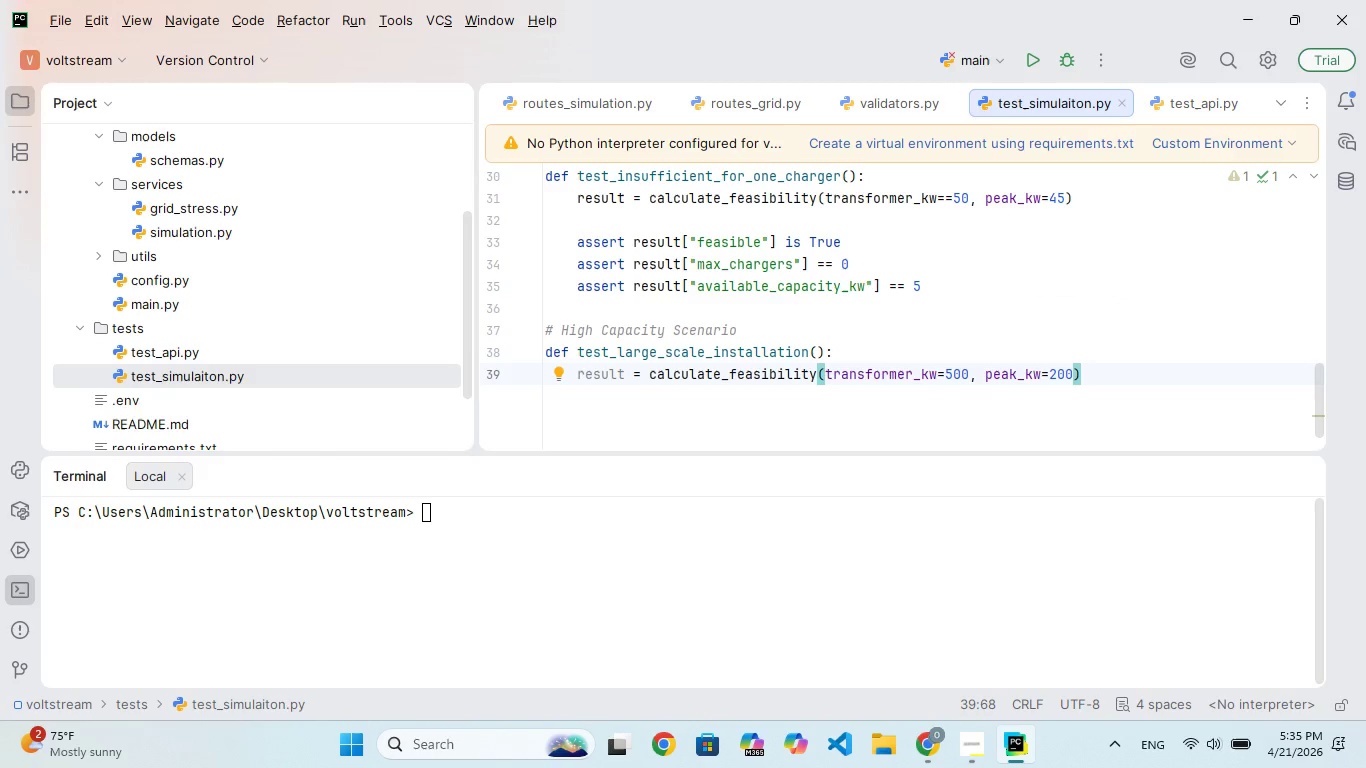 
key(Enter)
 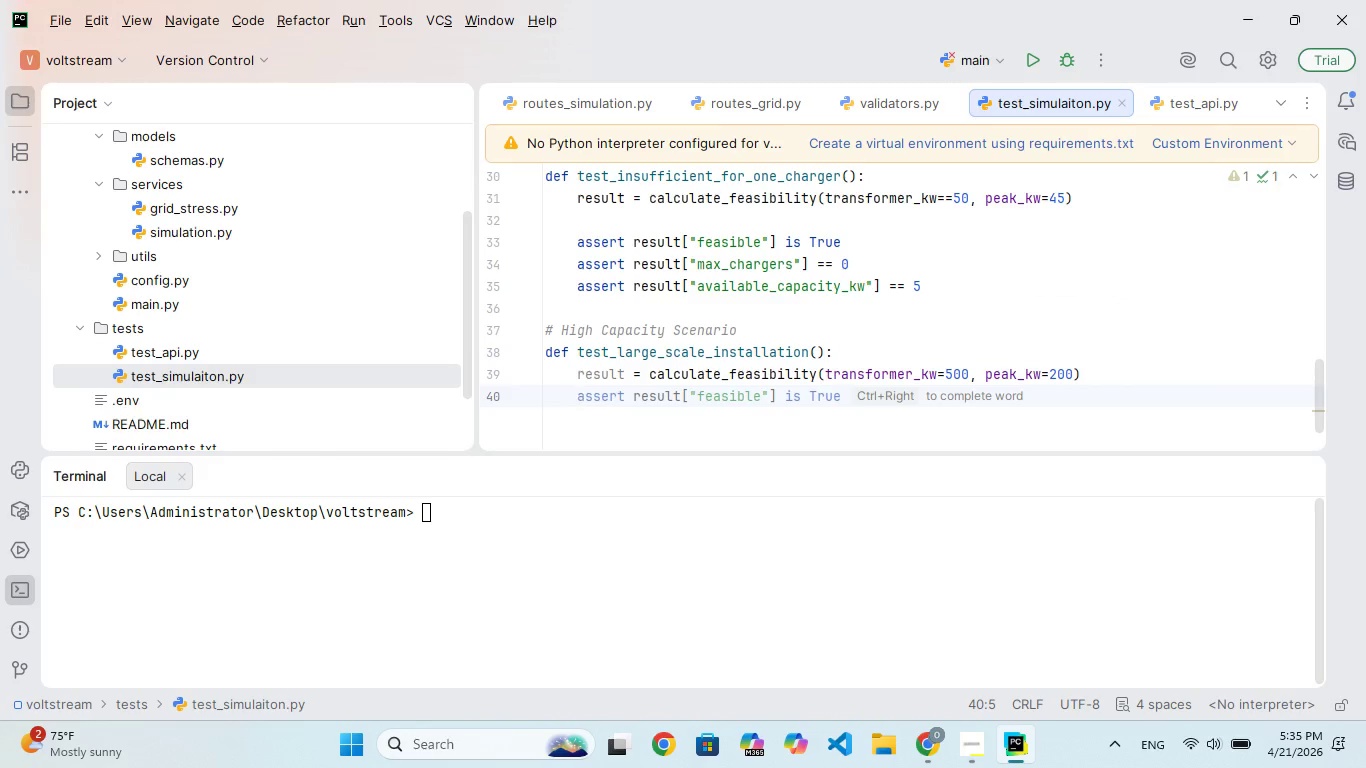 
key(Enter)
 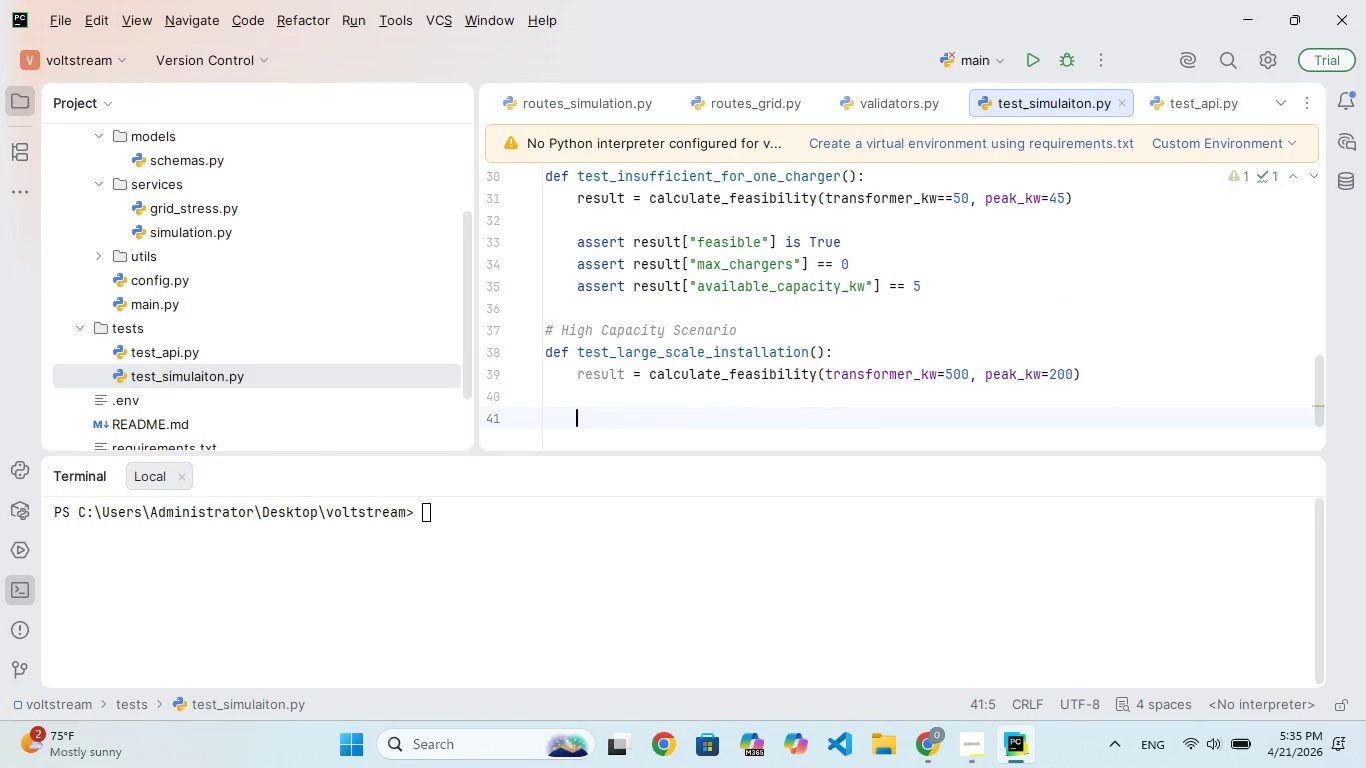 
type(assert resut["F)
key(Backspace)
type(fre)
key(Backspace)
type(asibin)
key(Backspace)
type(be)
key(Backspace)
key(Backspace)
type(feasibe)
 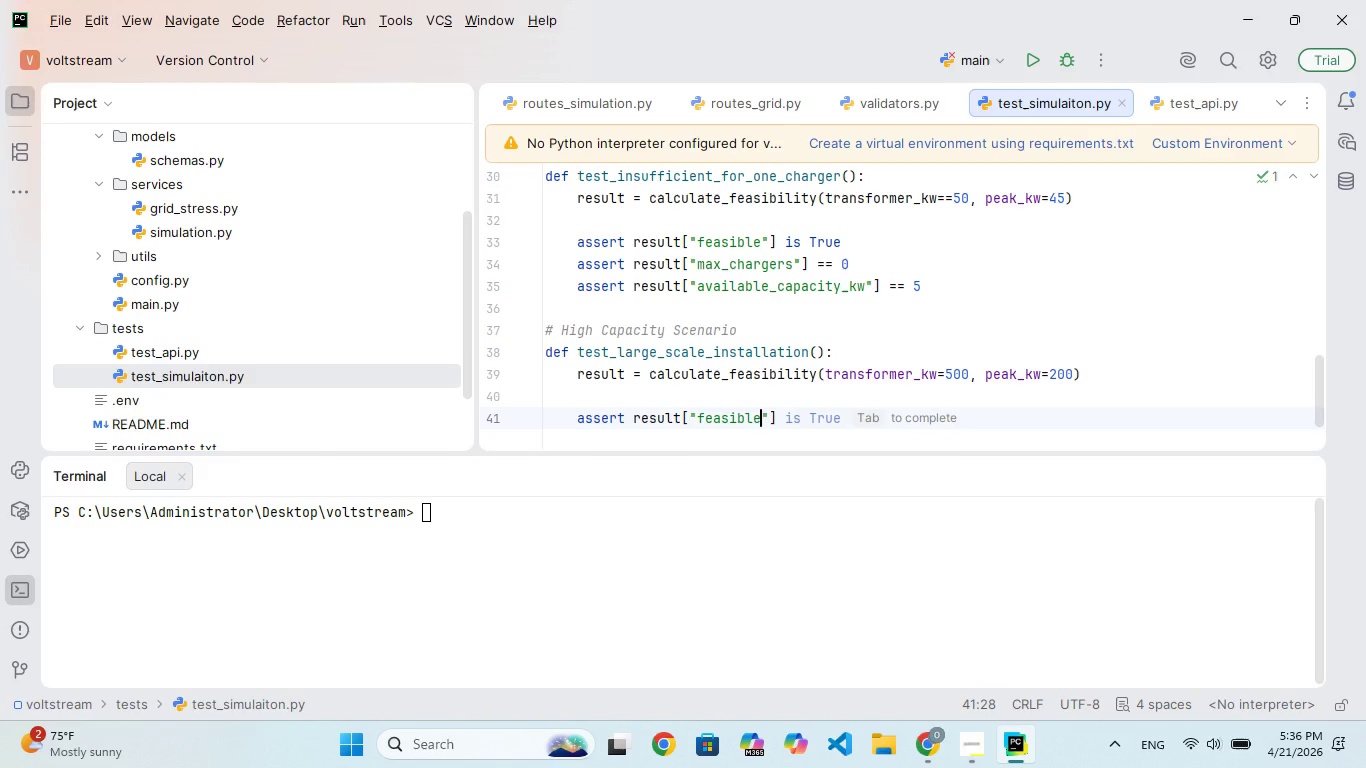 
hold_key(key=L, duration=0.33)
 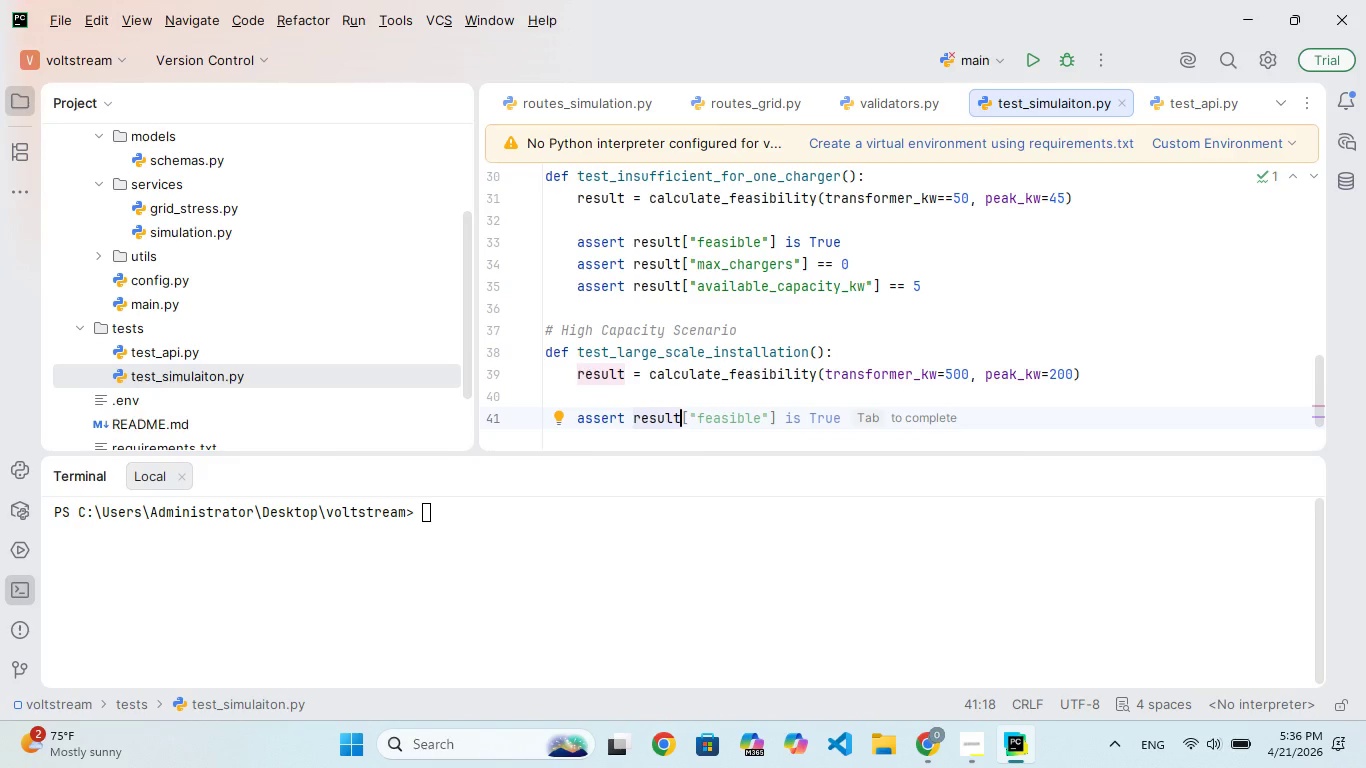 
hold_key(key=L, duration=0.31)
 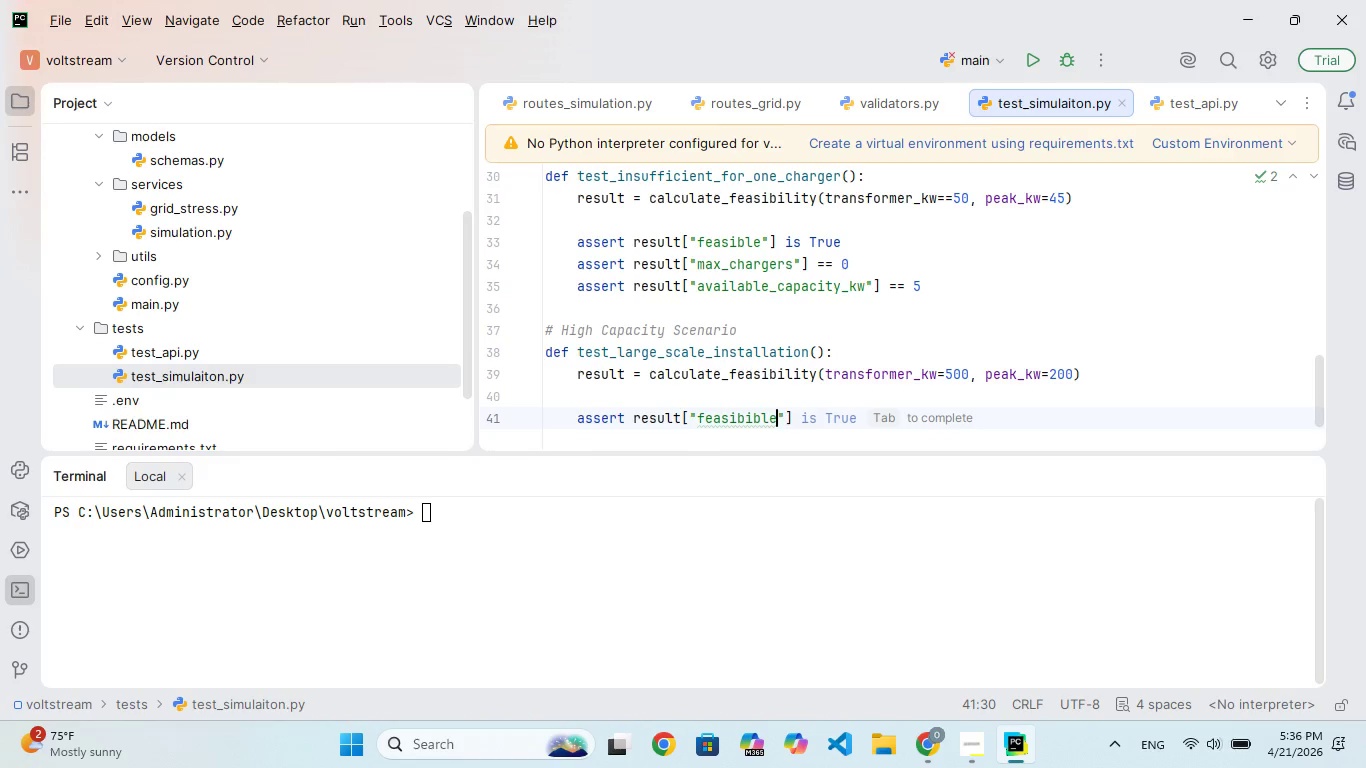 
hold_key(key=L, duration=0.39)
 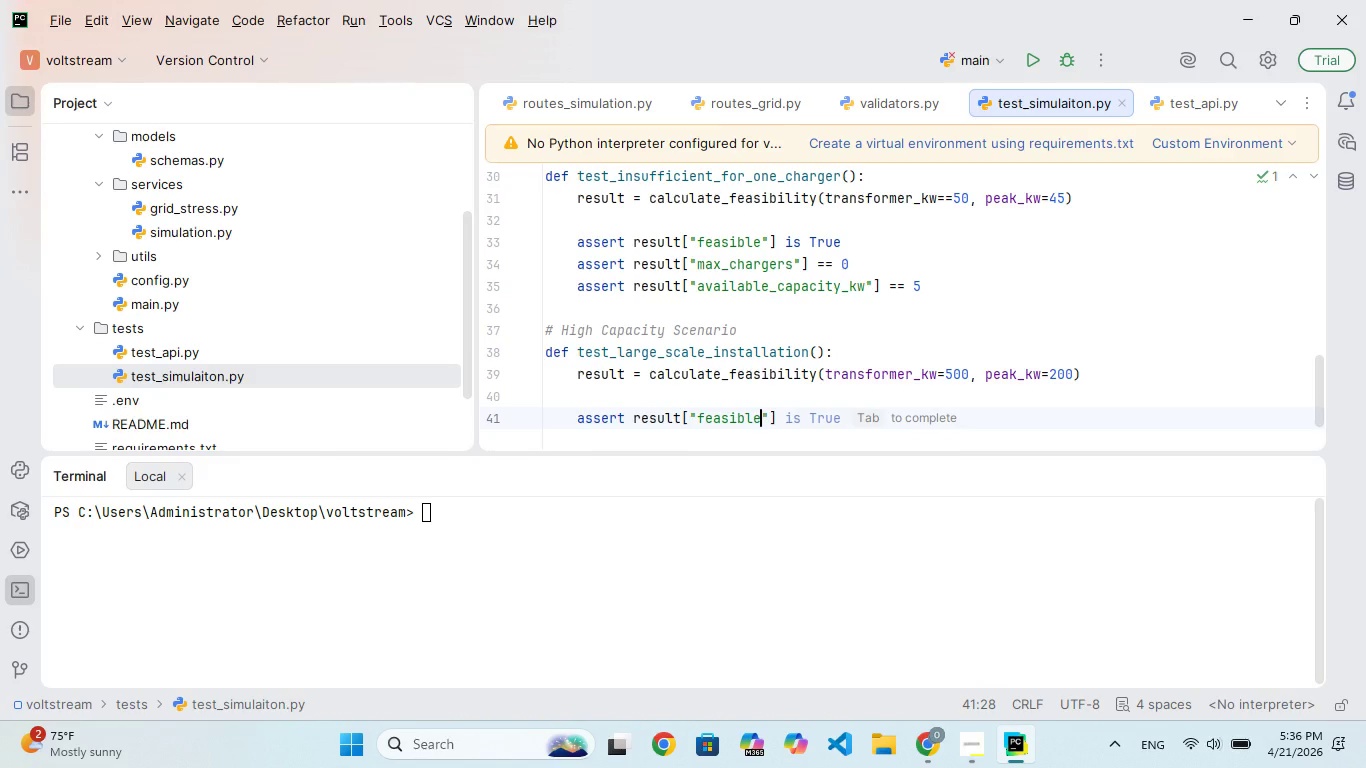 
key(ArrowRight)
 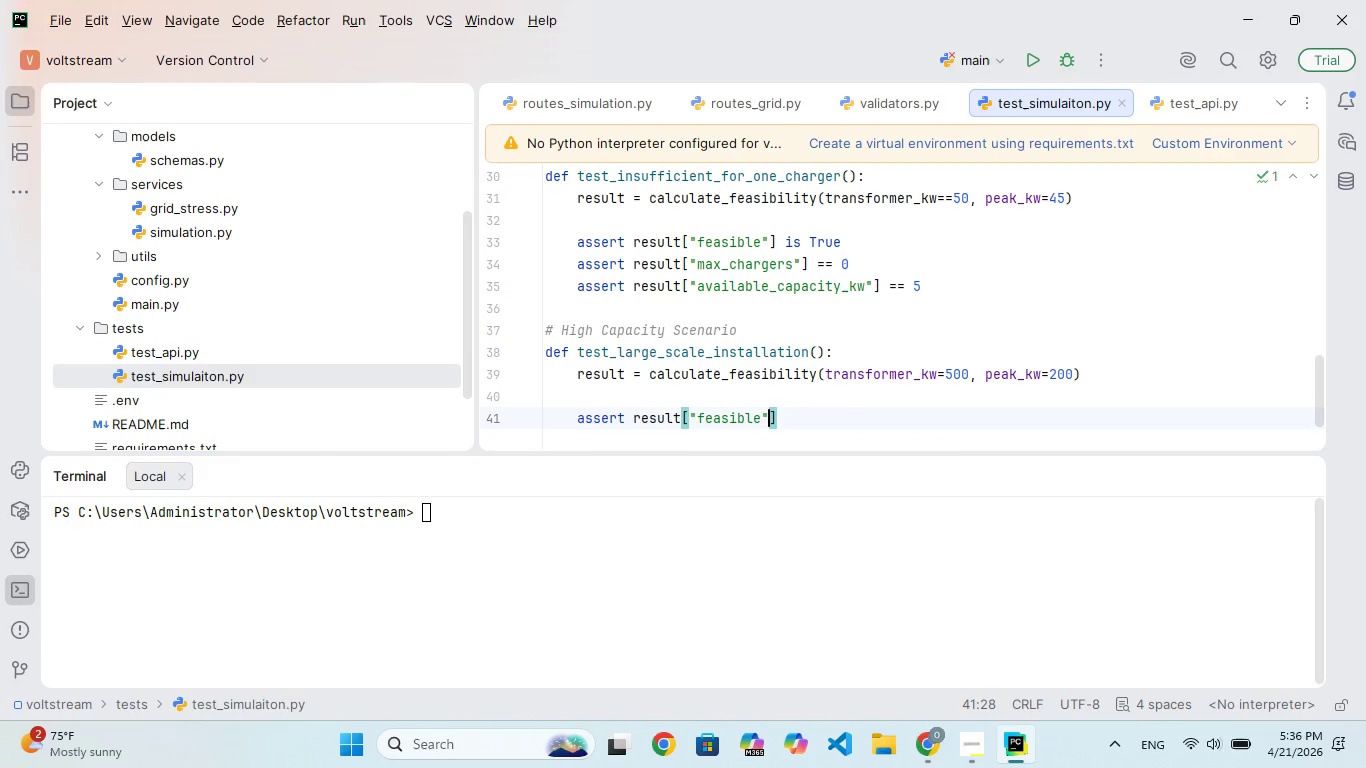 
key(ArrowRight)
 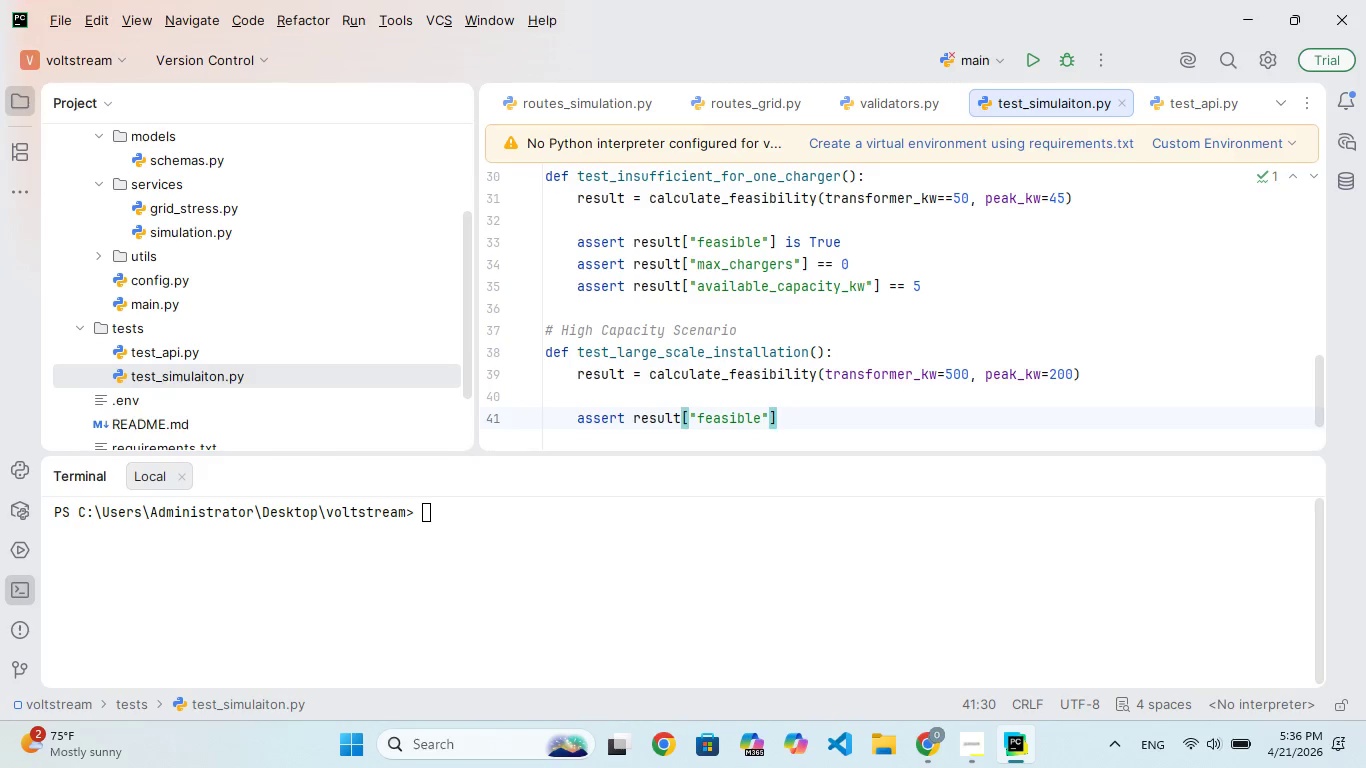 
type( is Tre)
 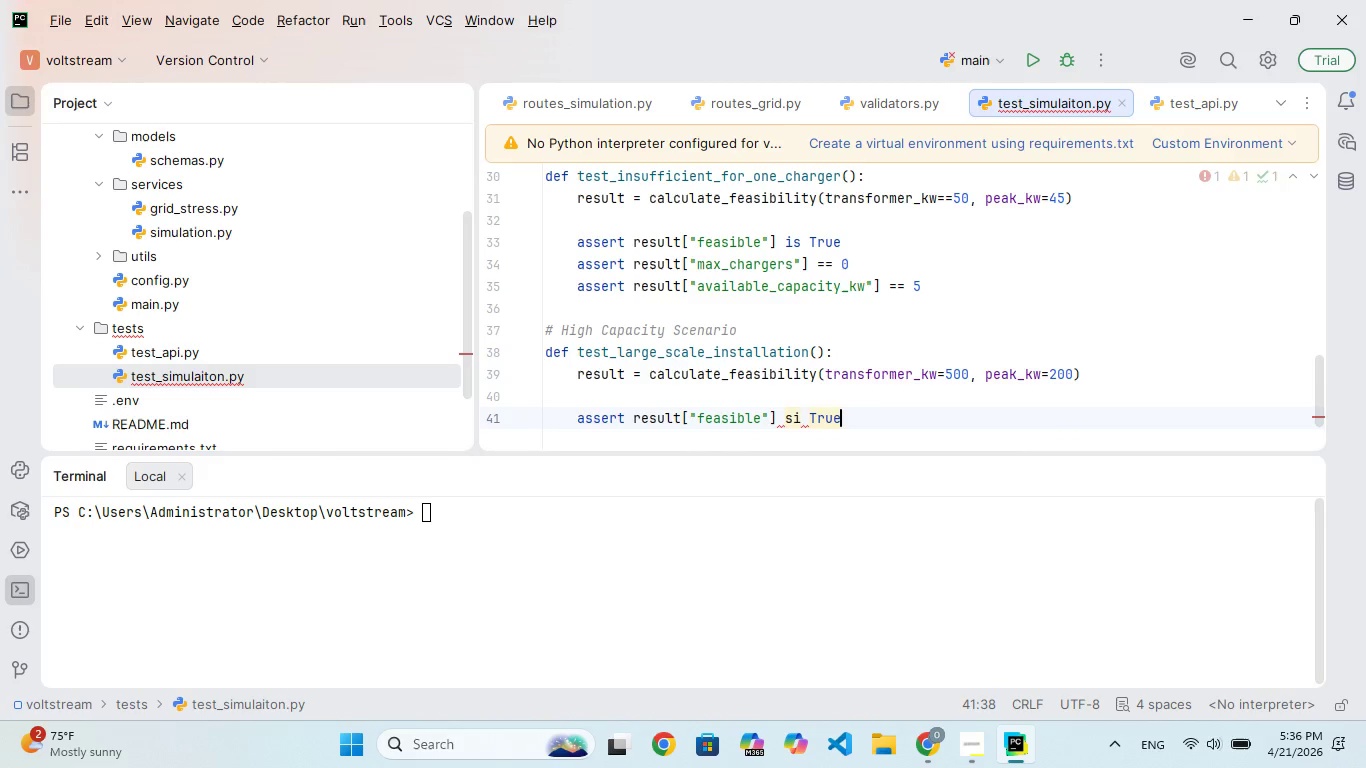 
hold_key(key=U, duration=0.31)
 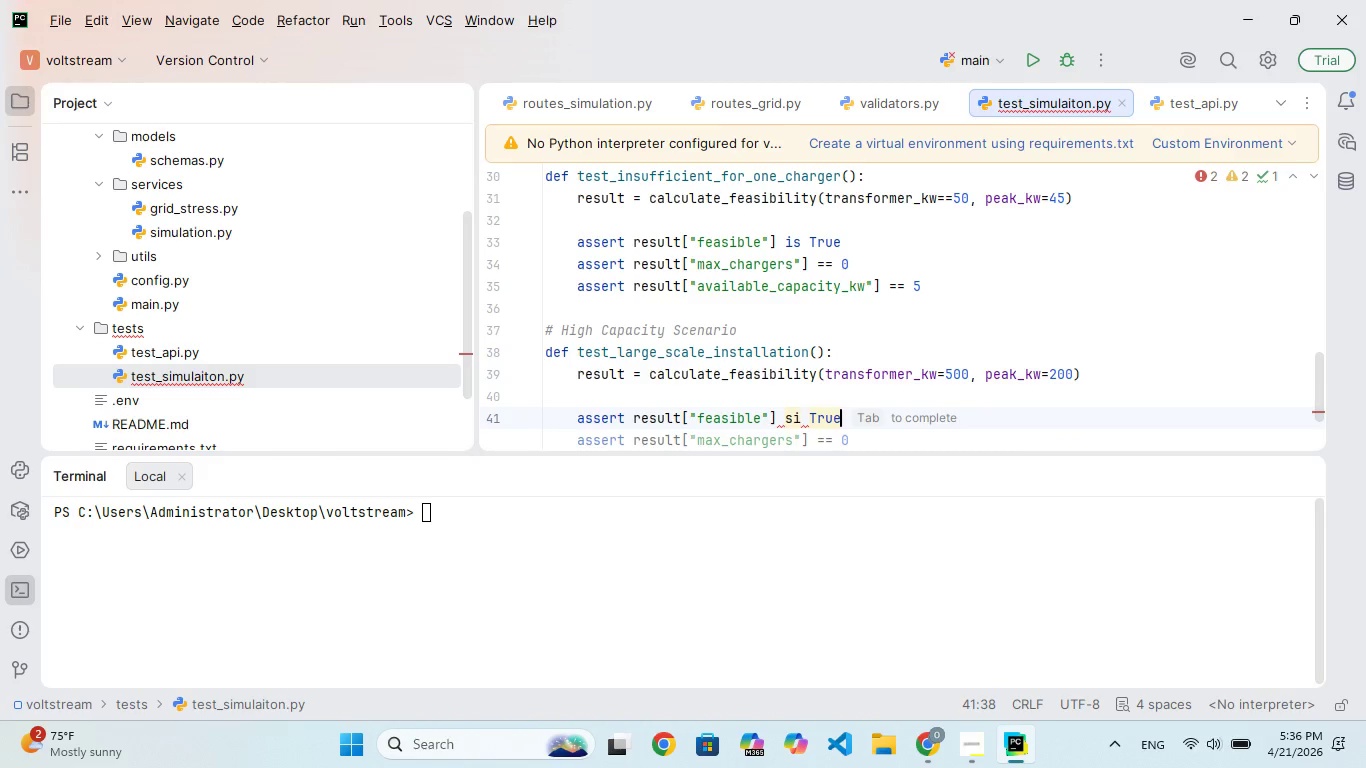 
key(Enter)
 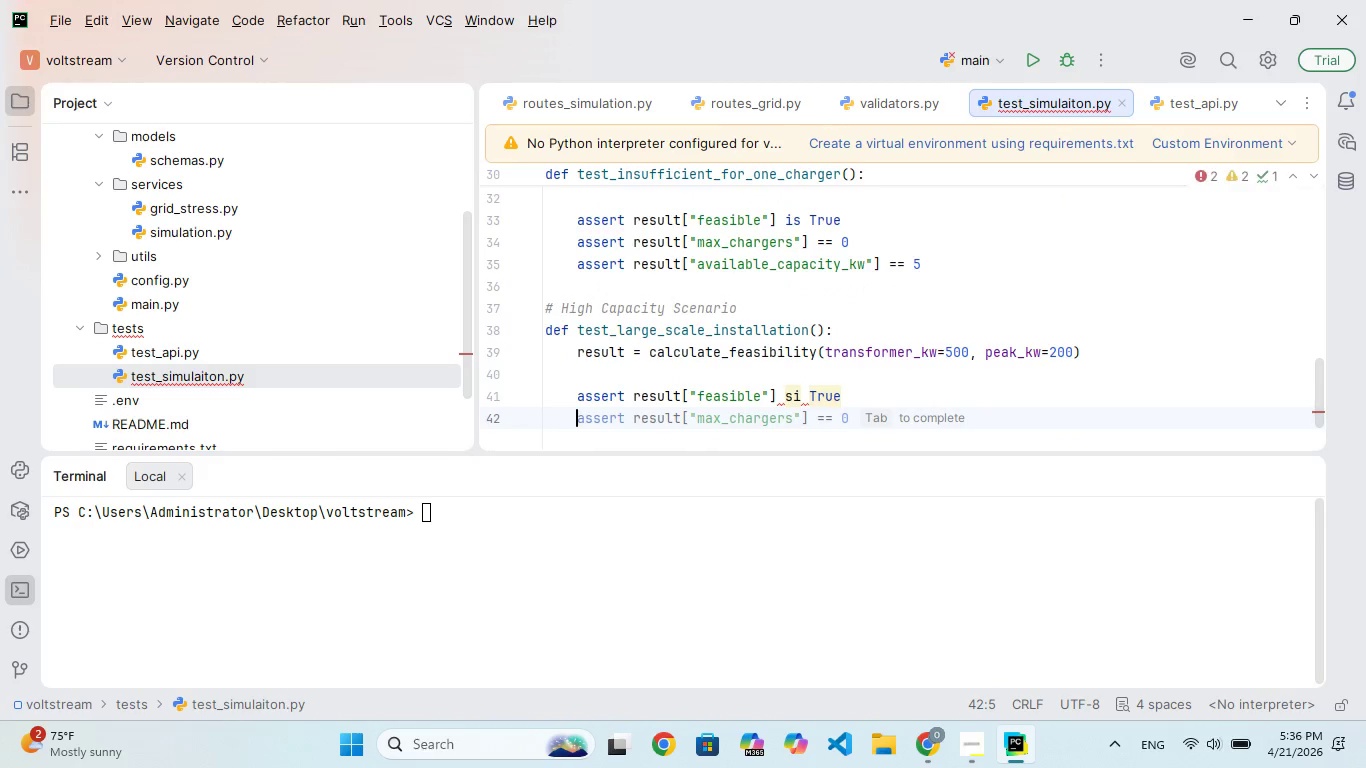 
type(assert reut["availab_capacity_w)
 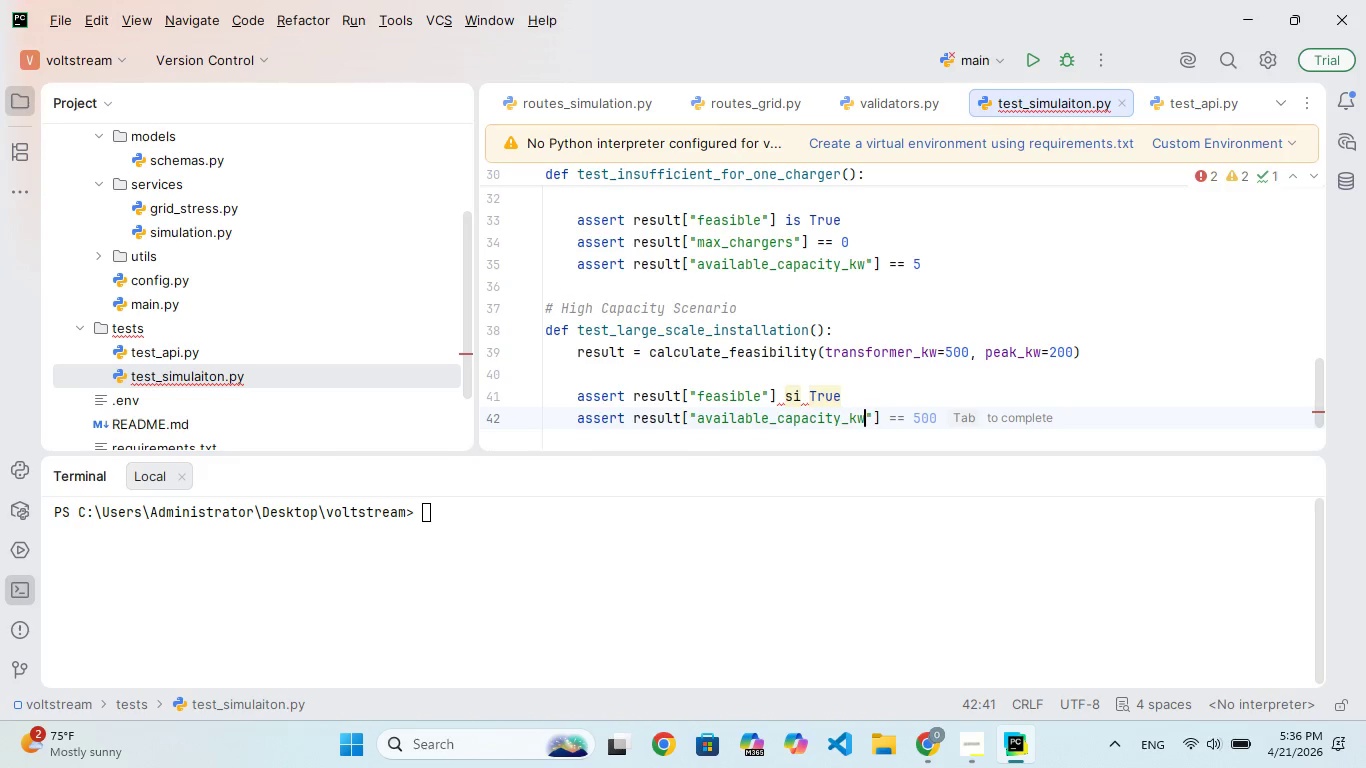 
 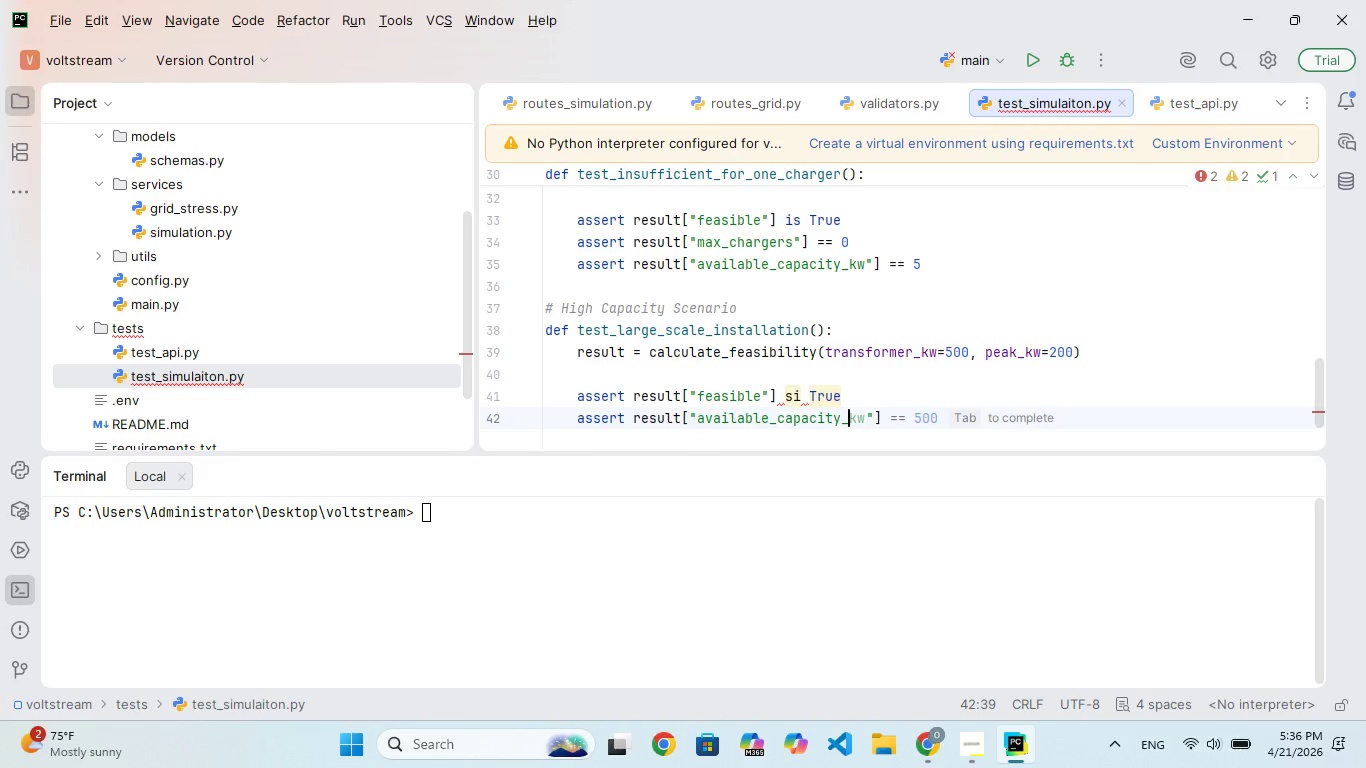 
hold_key(key=K, duration=0.33)
 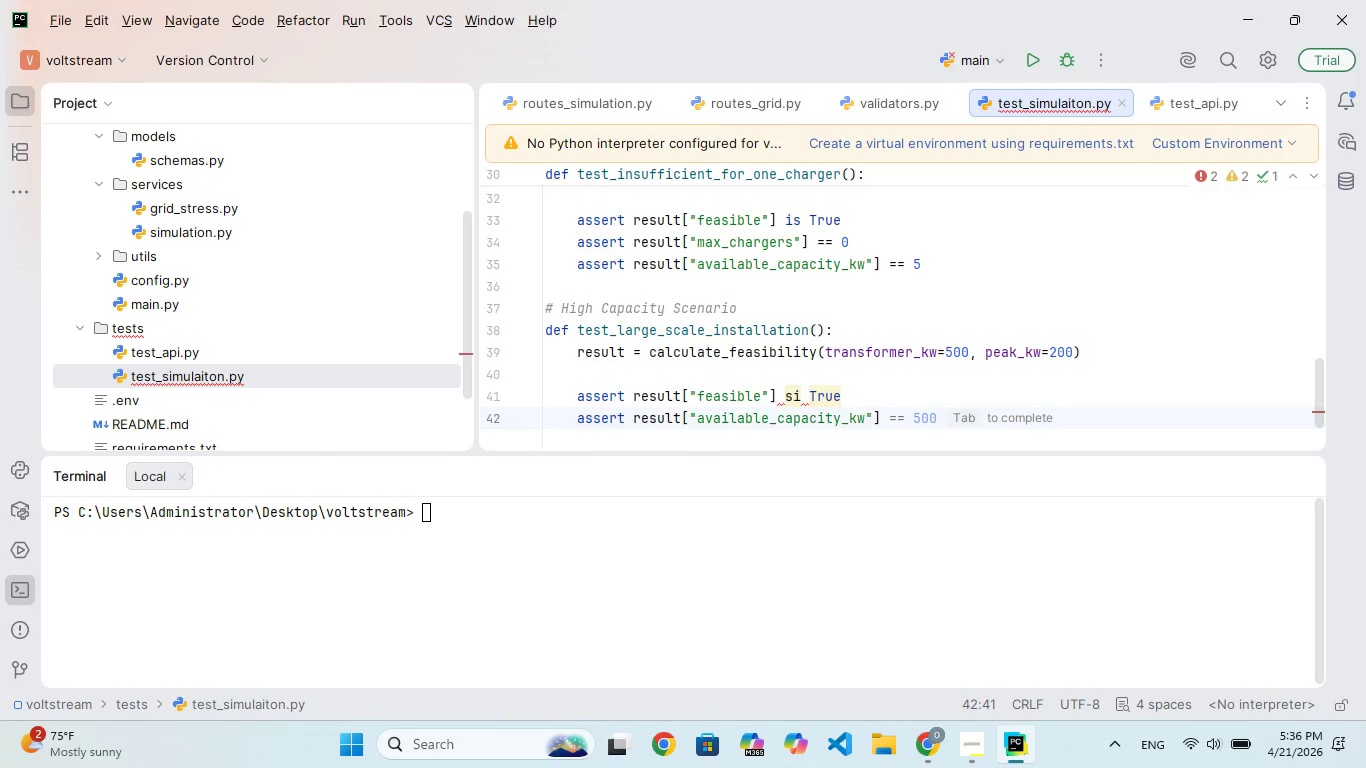 
key(ArrowRight)
 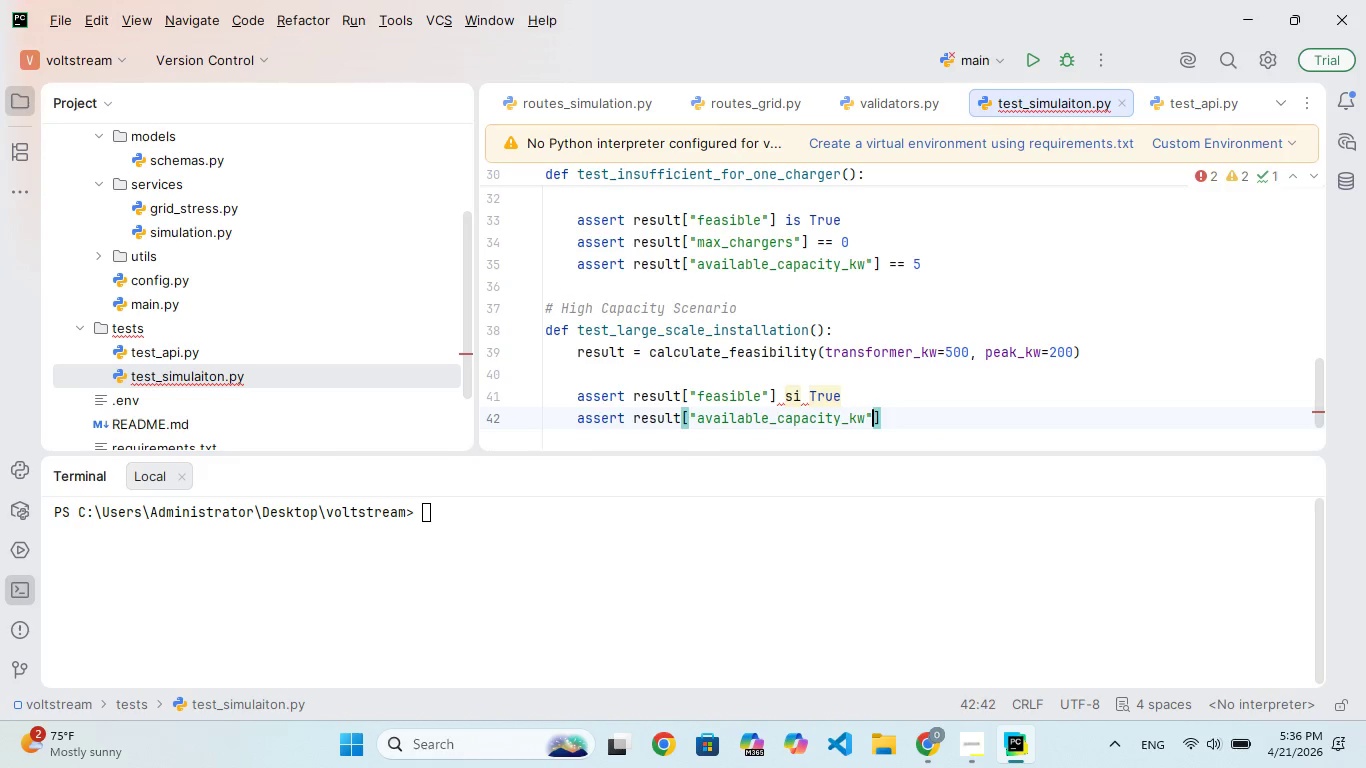 
key(ArrowRight)
 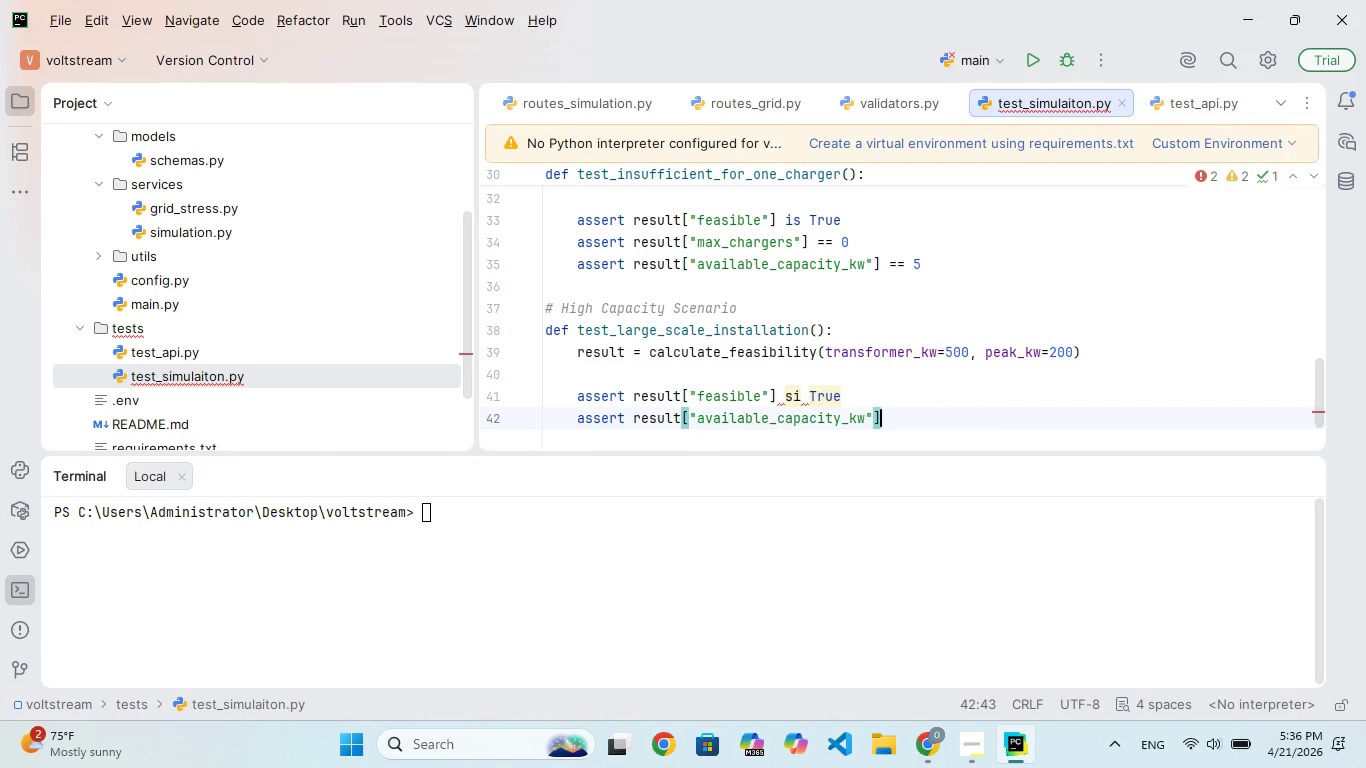 
type( == 120)
 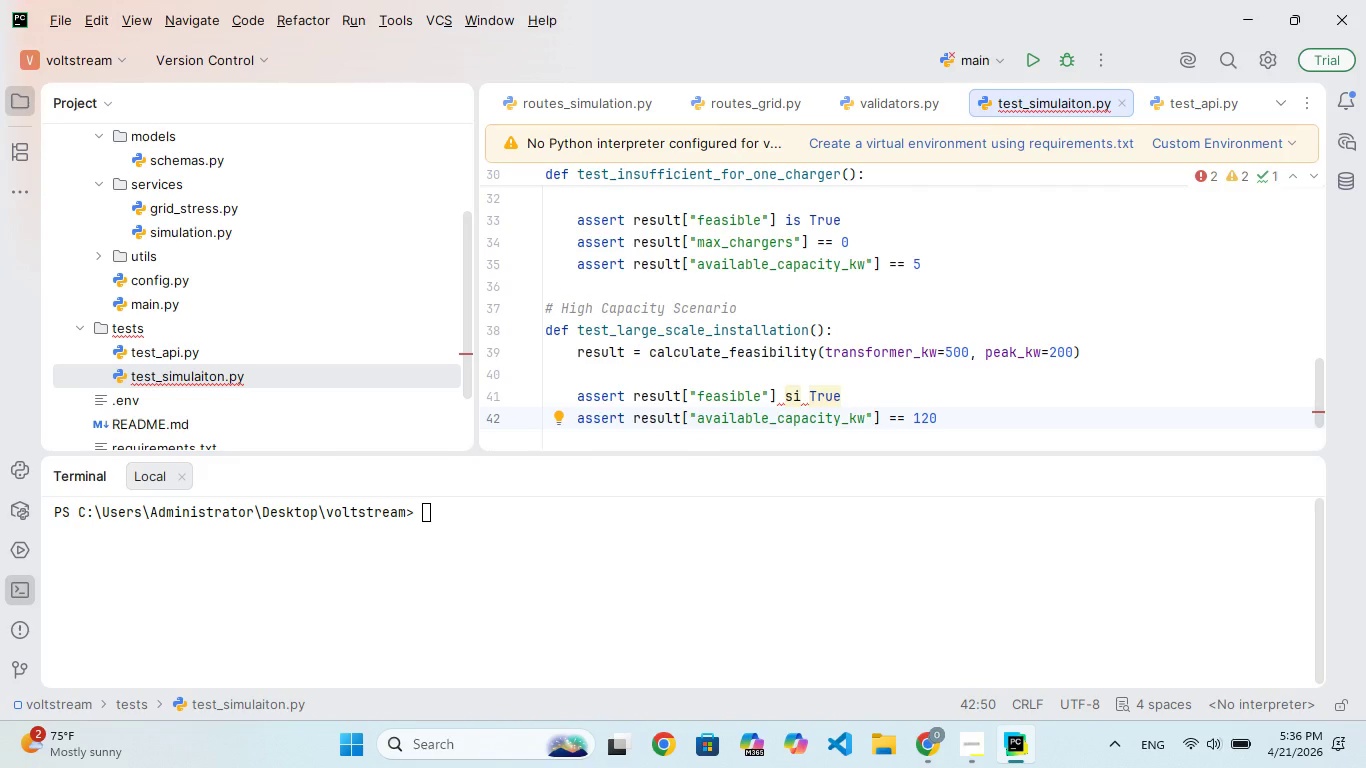 
key(Enter)
 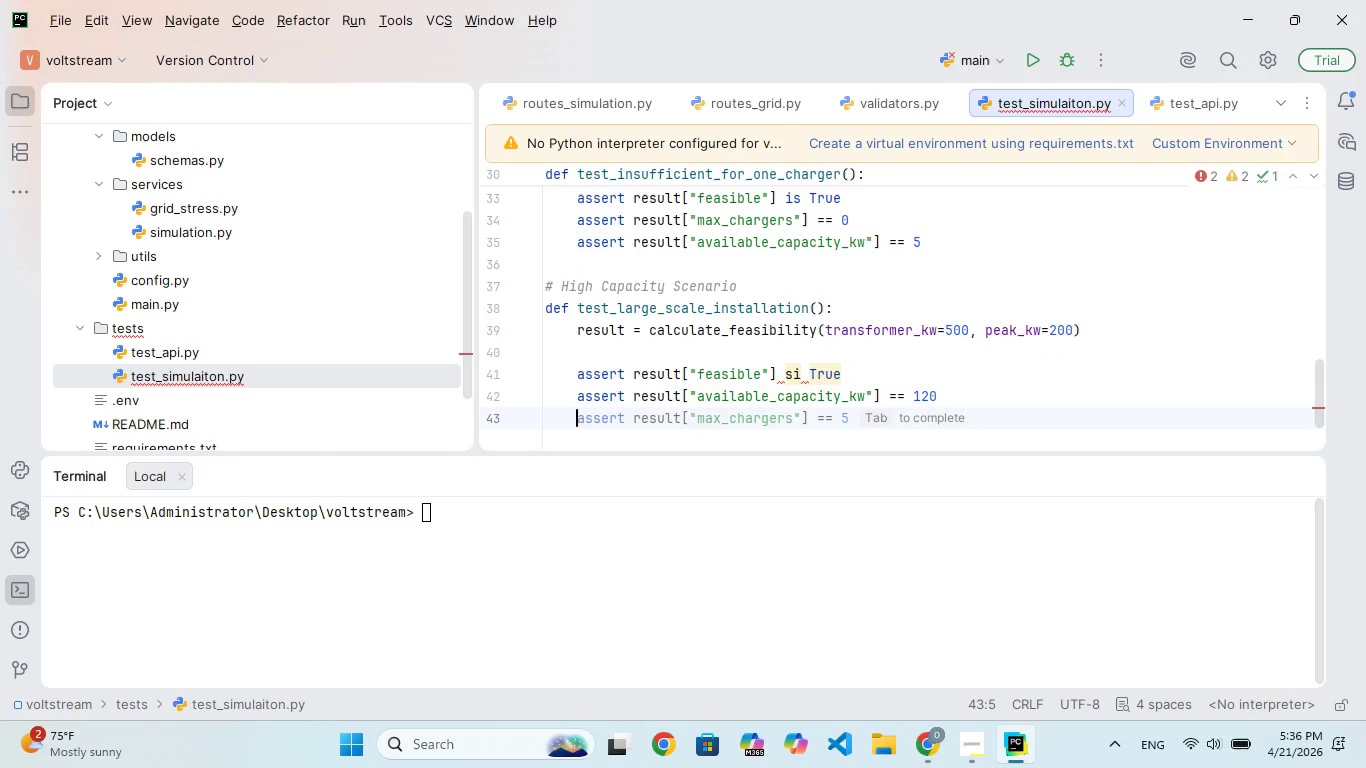 
key(ArrowUp)
 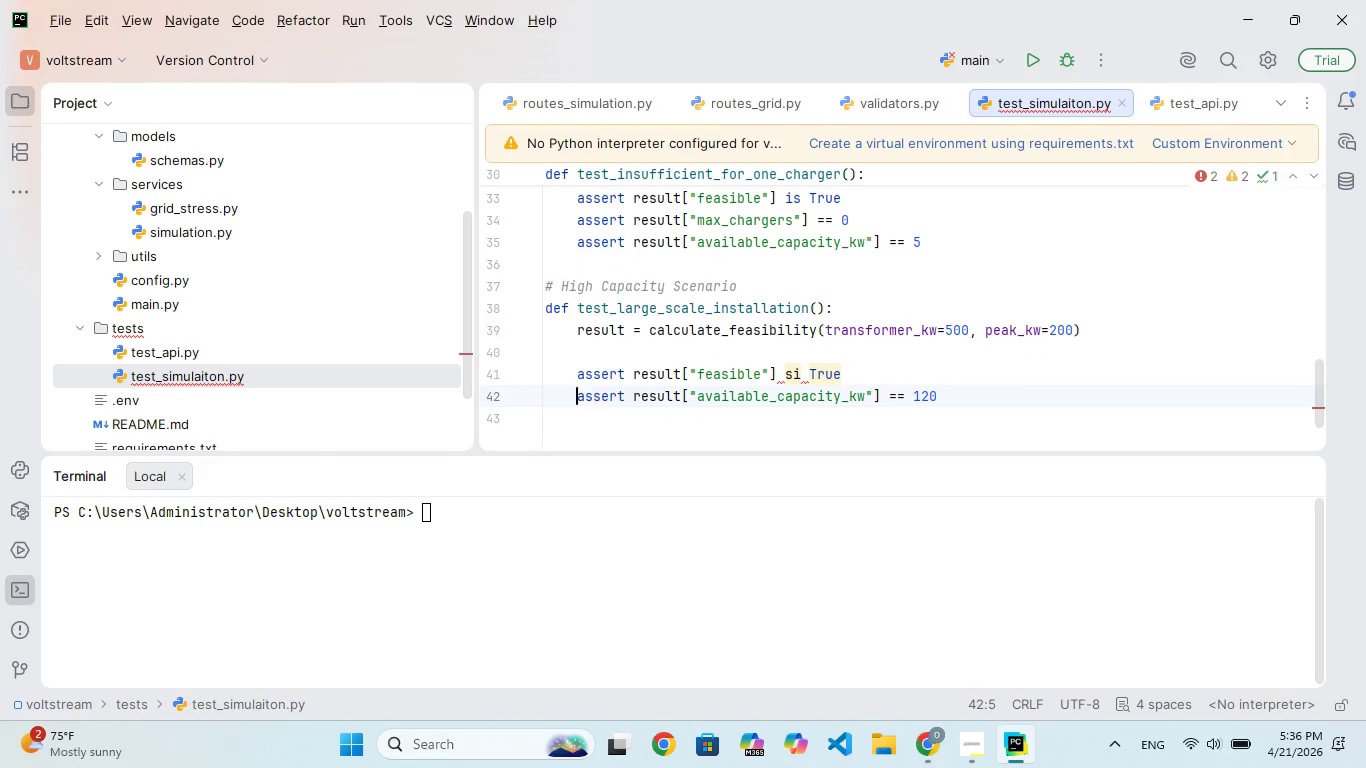 
key(ArrowUp)
 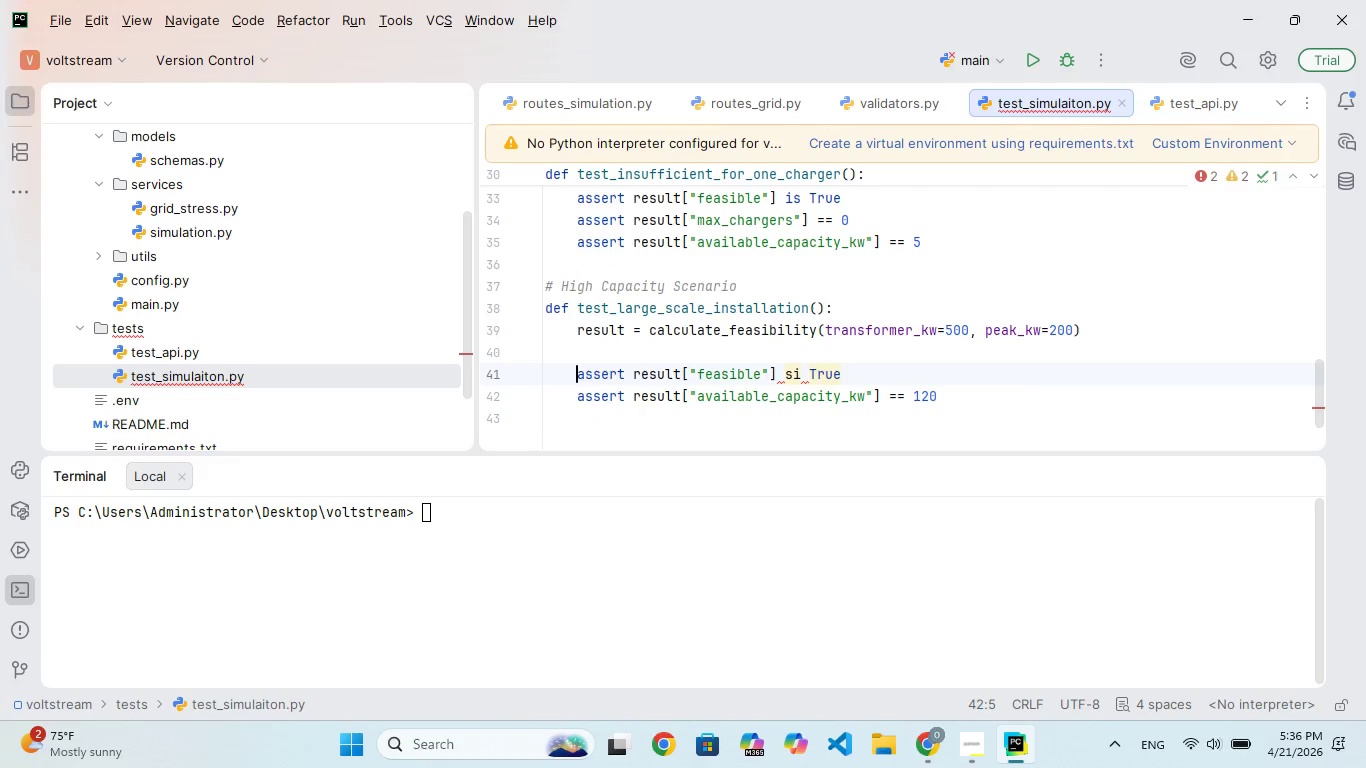 
hold_key(key=ArrowRight, duration=1.11)
 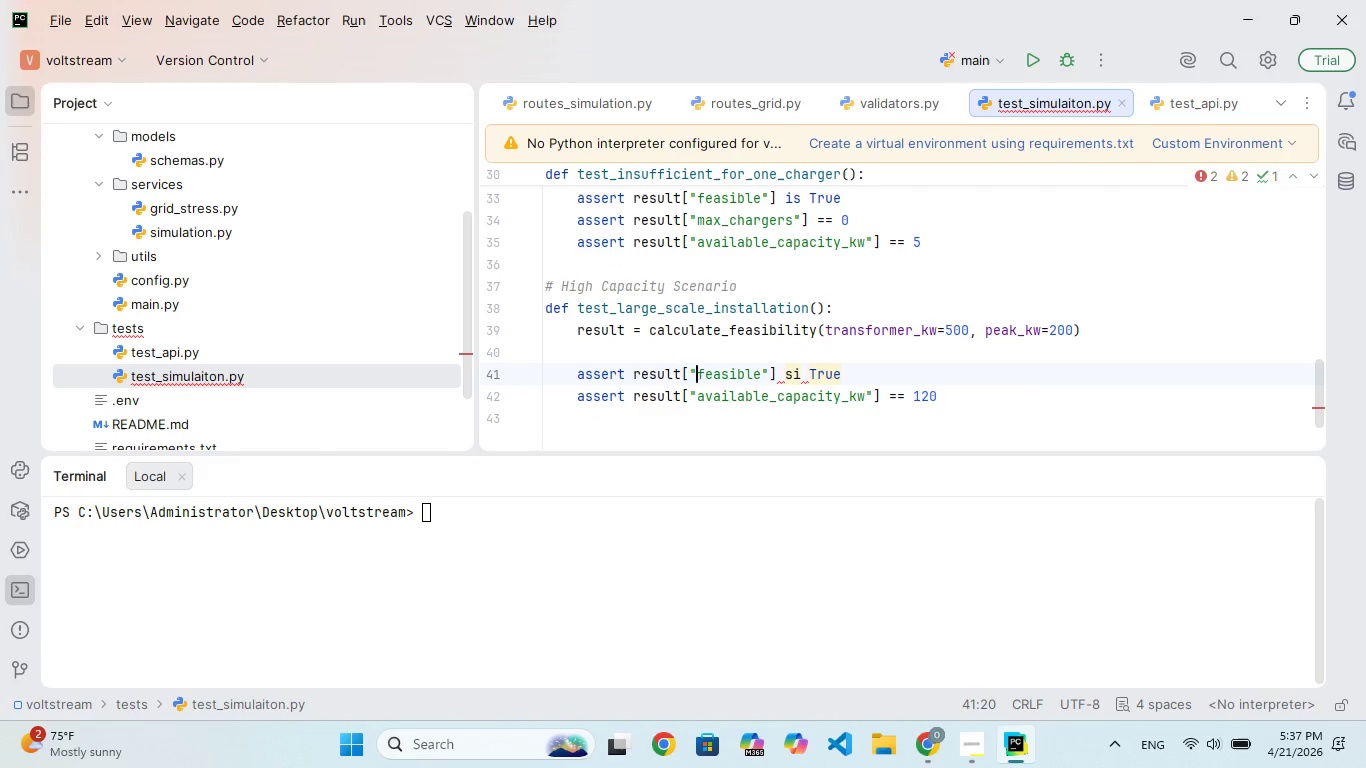 
hold_key(key=ArrowRight, duration=0.89)
 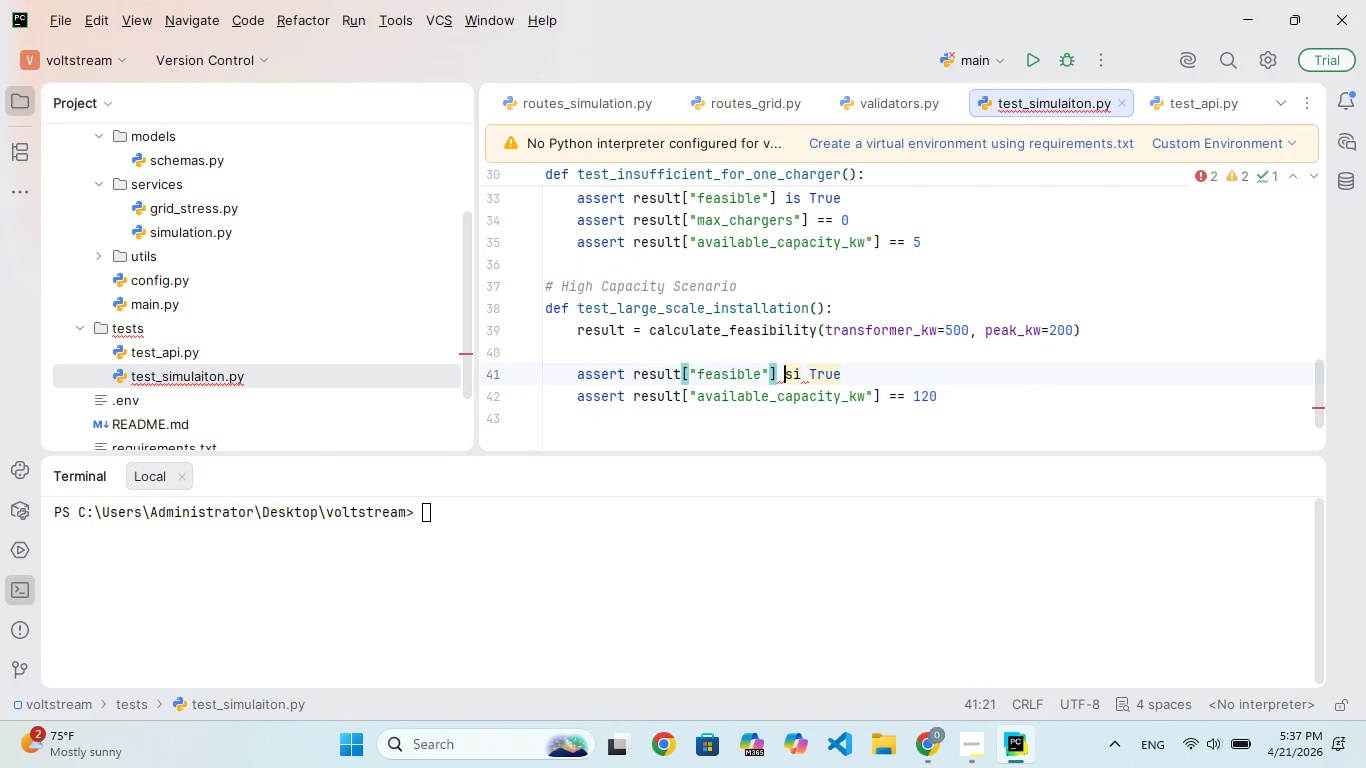 
key(ArrowRight)
 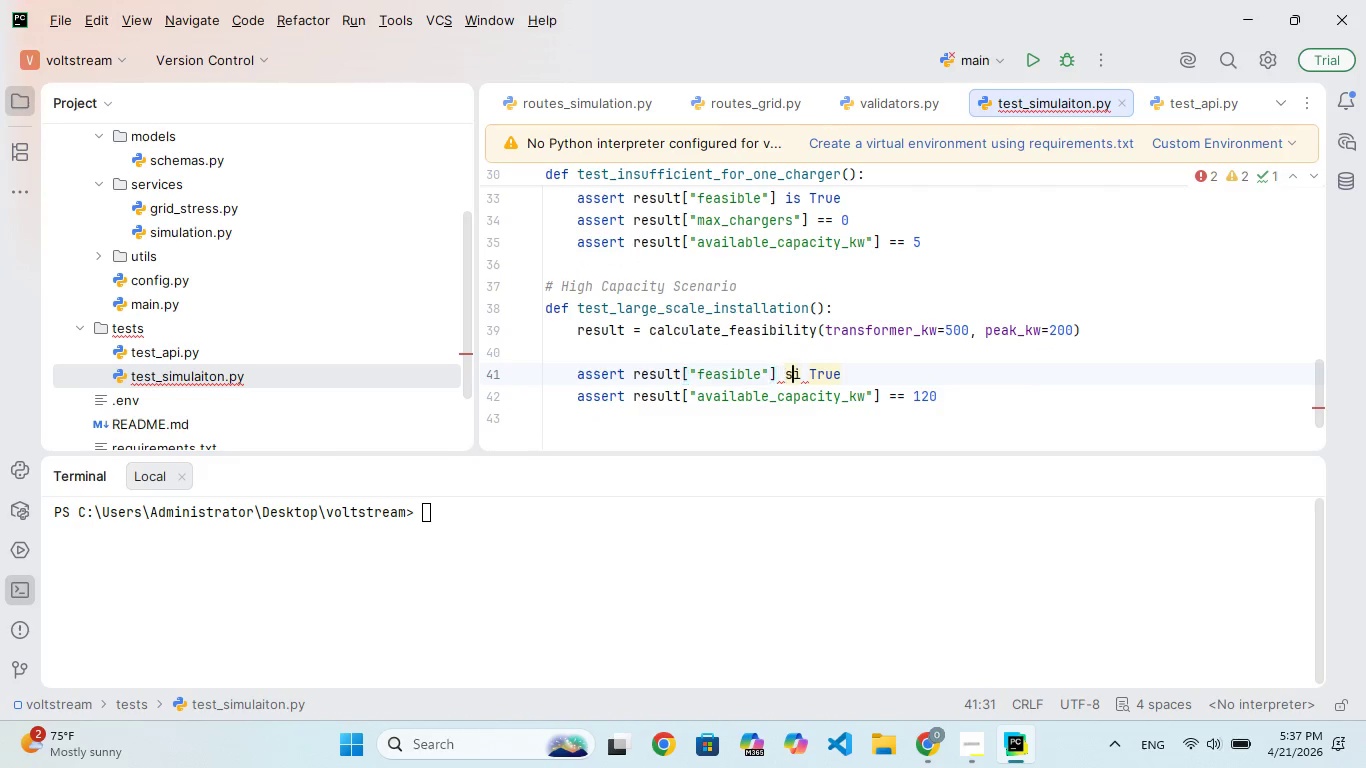 
key(ArrowRight)
 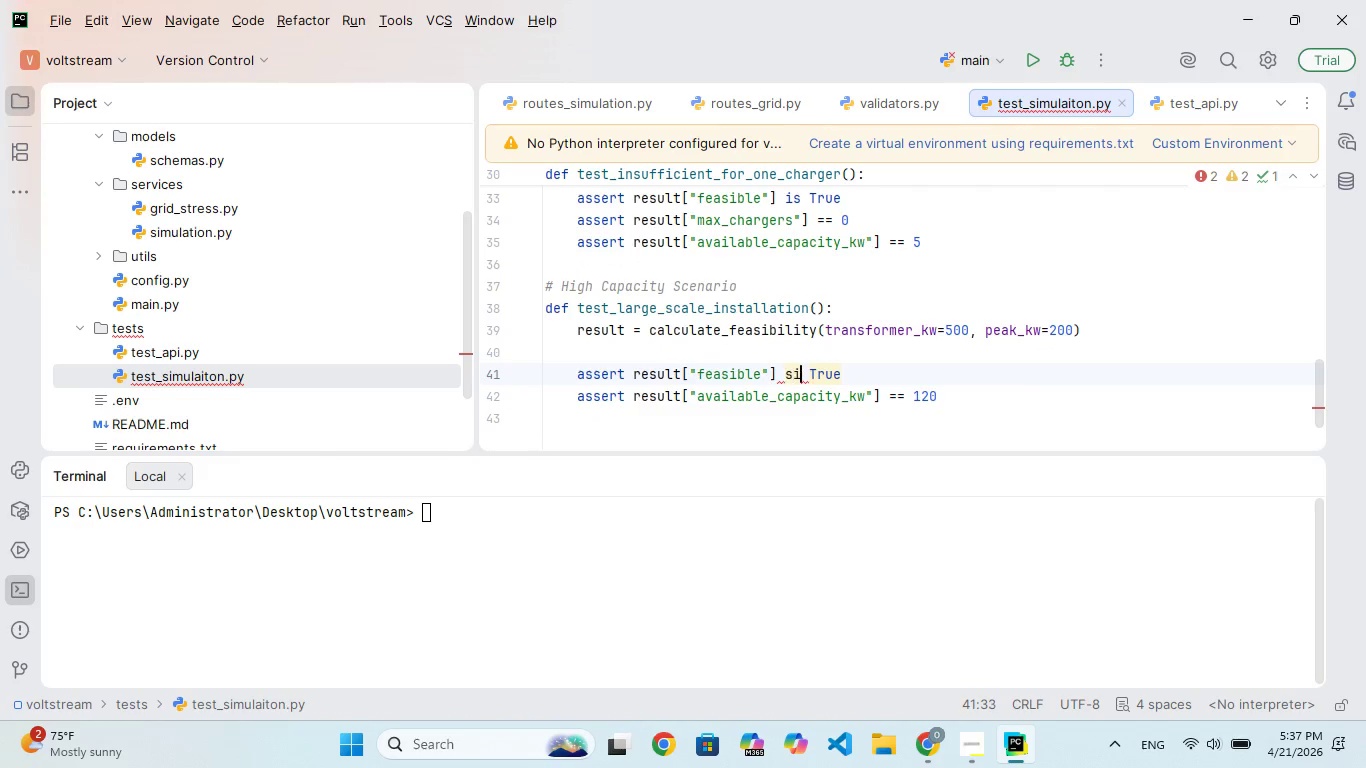 
key(Backspace)
key(Backspace)
type(is)
 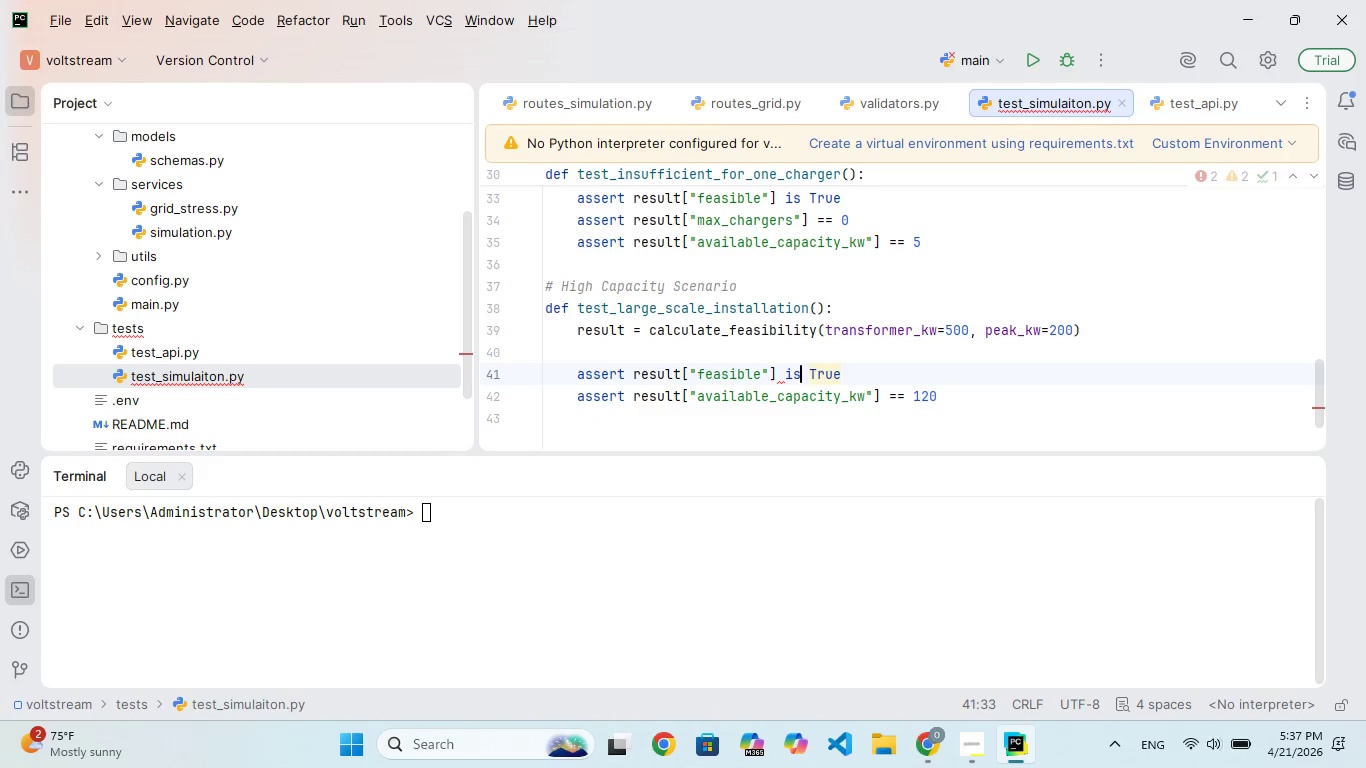 
key(ArrowDown)
 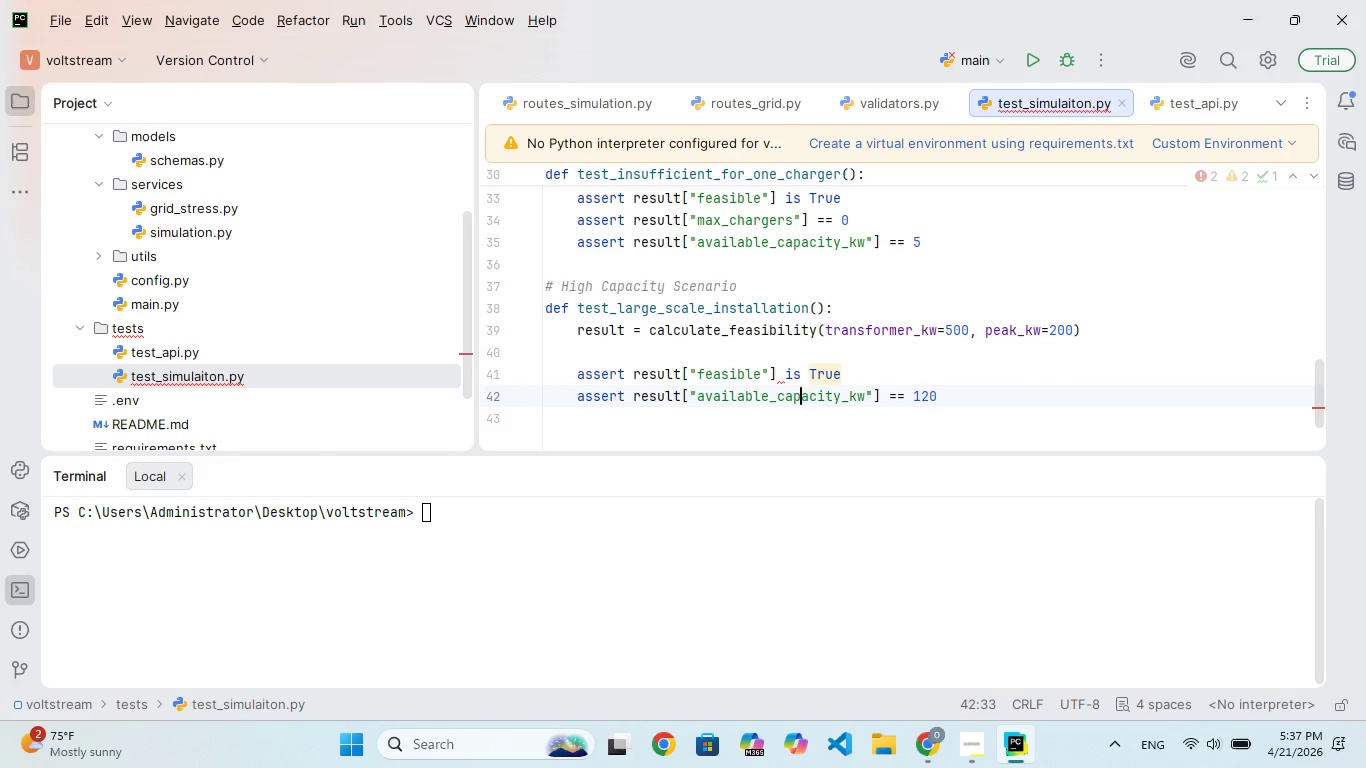 
key(ArrowDown)
 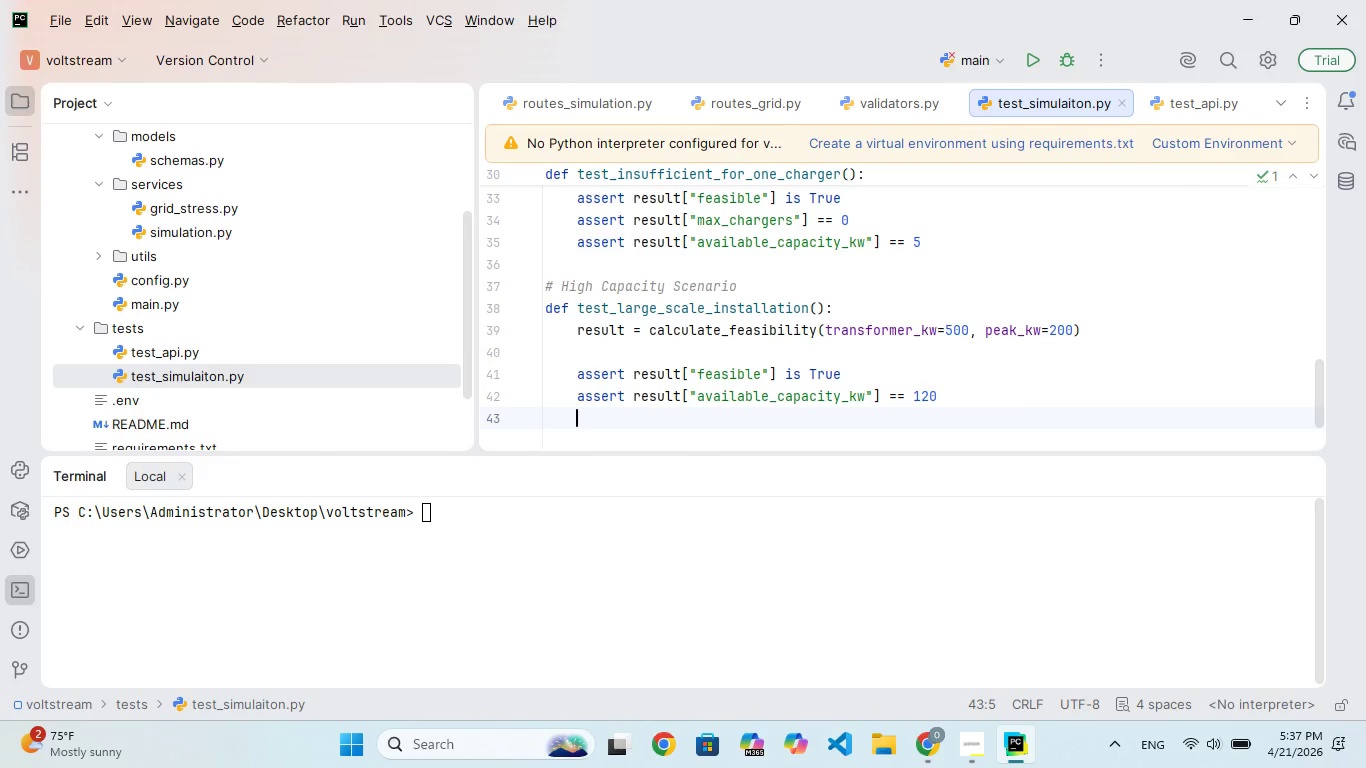 
type(assert resy)
key(Backspace)
type(ut["mx_charers)
 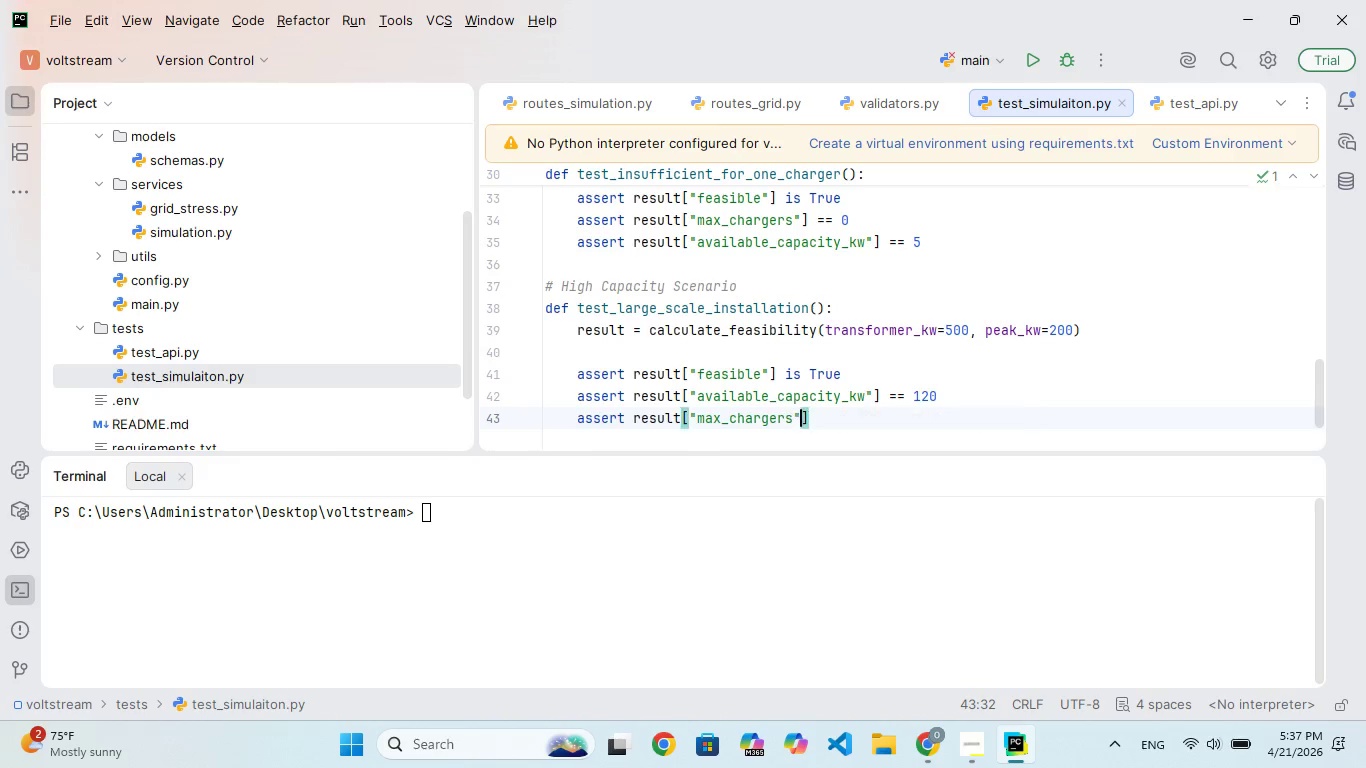 
hold_key(key=L, duration=0.38)
 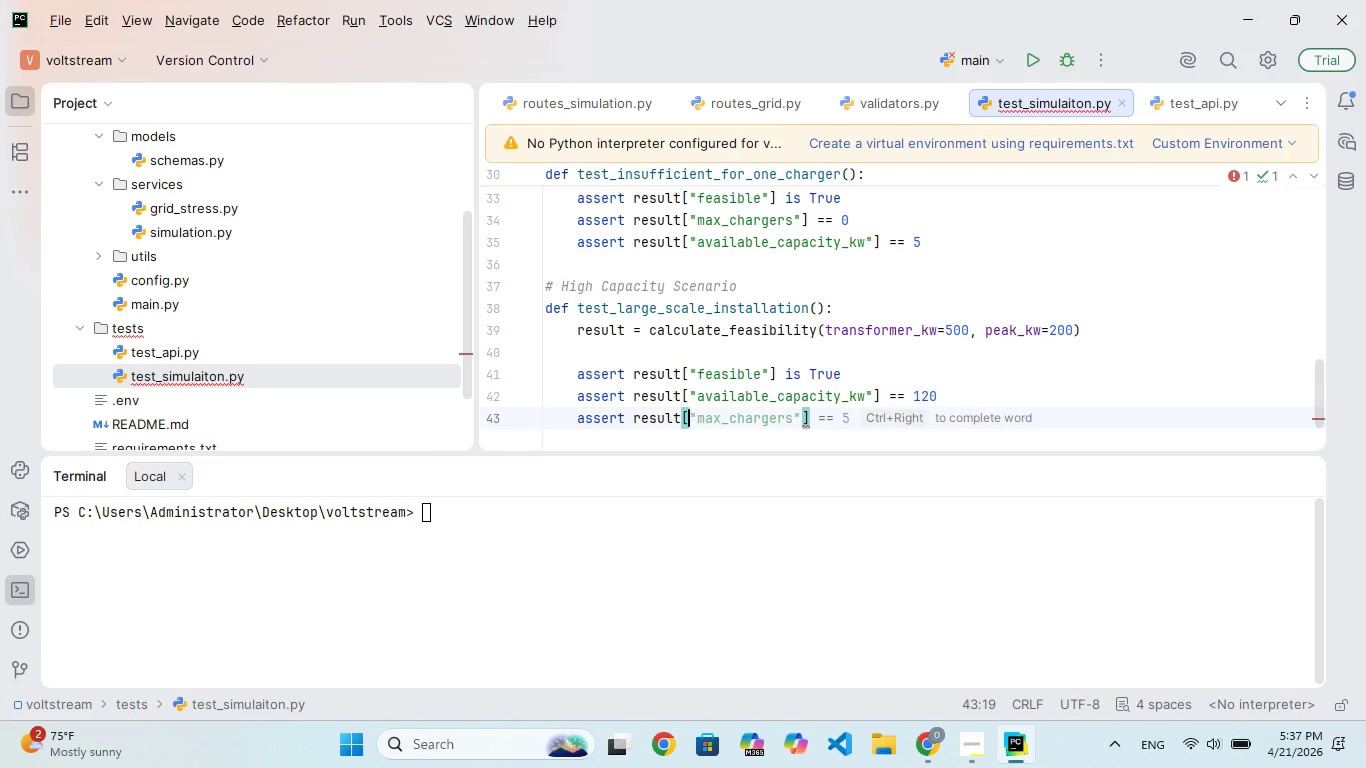 
hold_key(key=G, duration=0.38)
 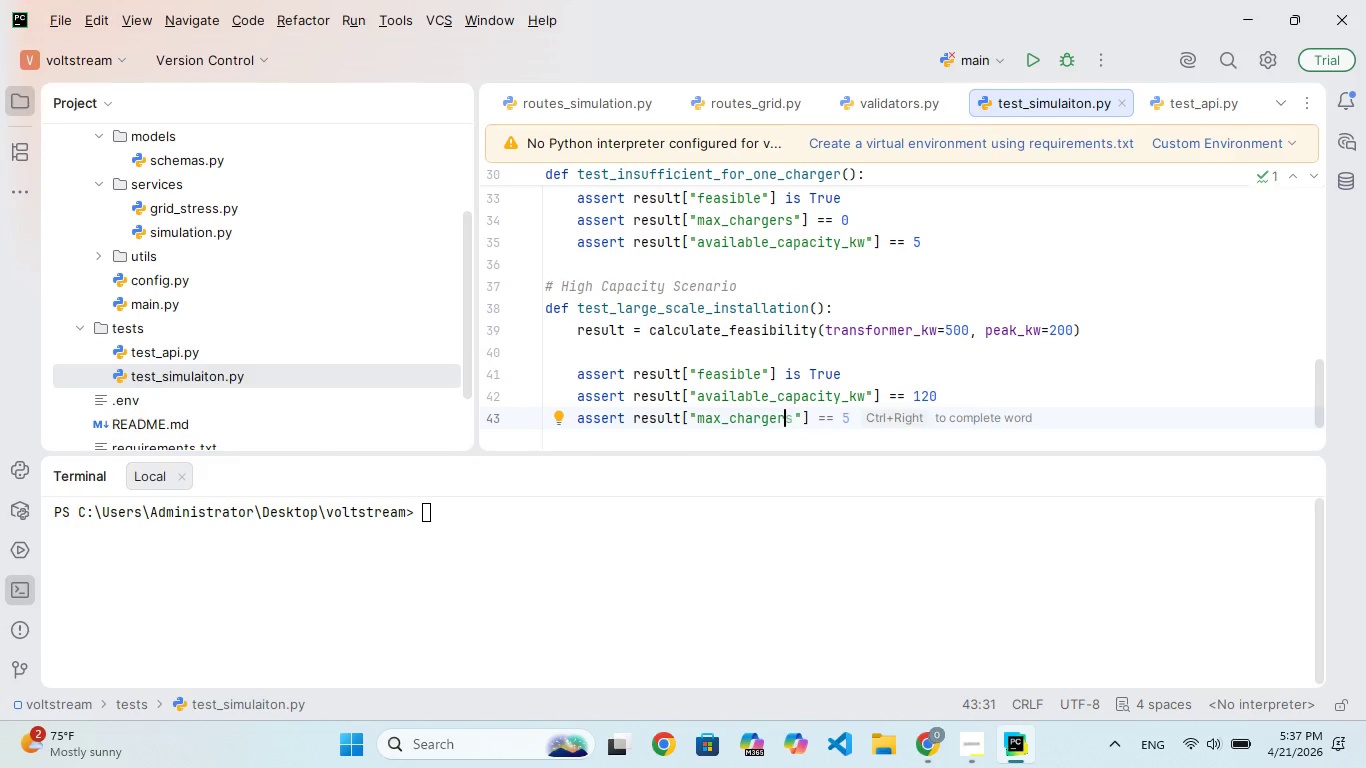 
key(ArrowRight)
 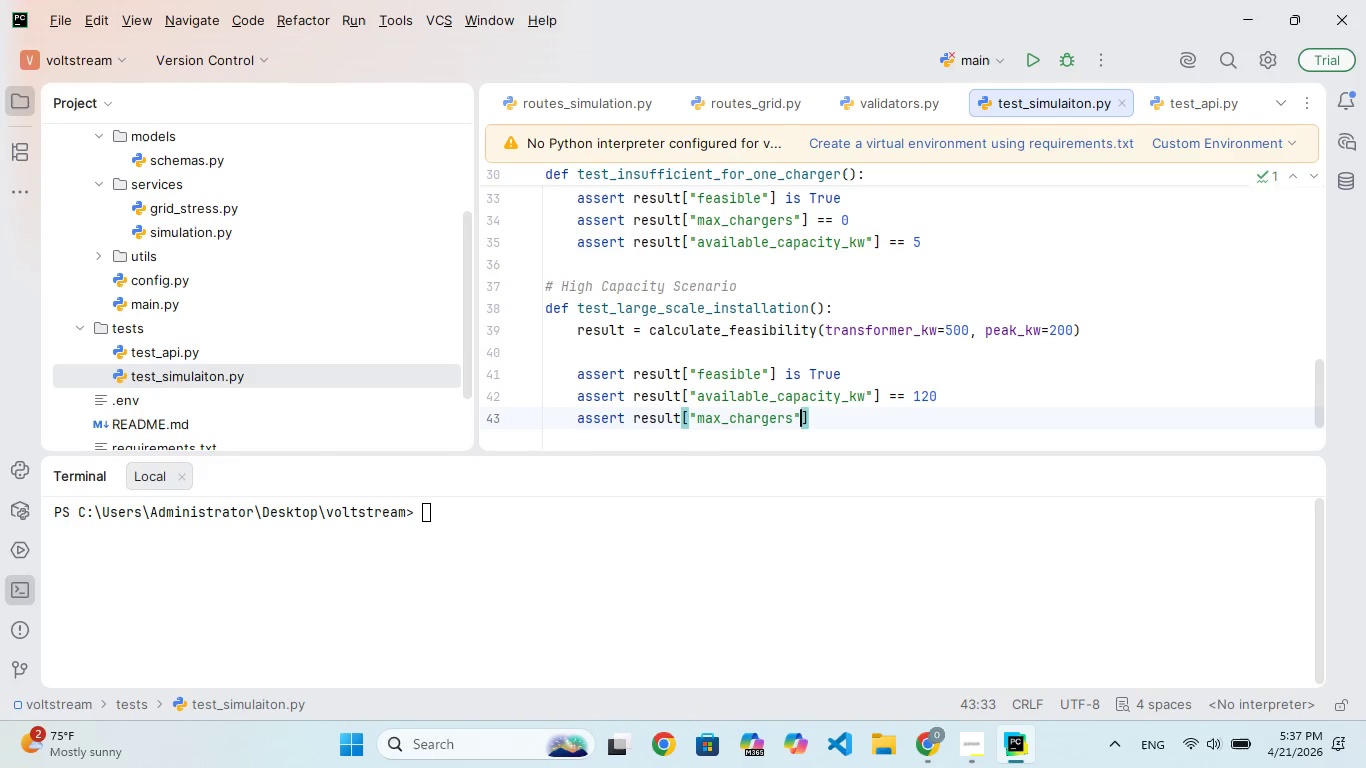 
key(ArrowRight)
 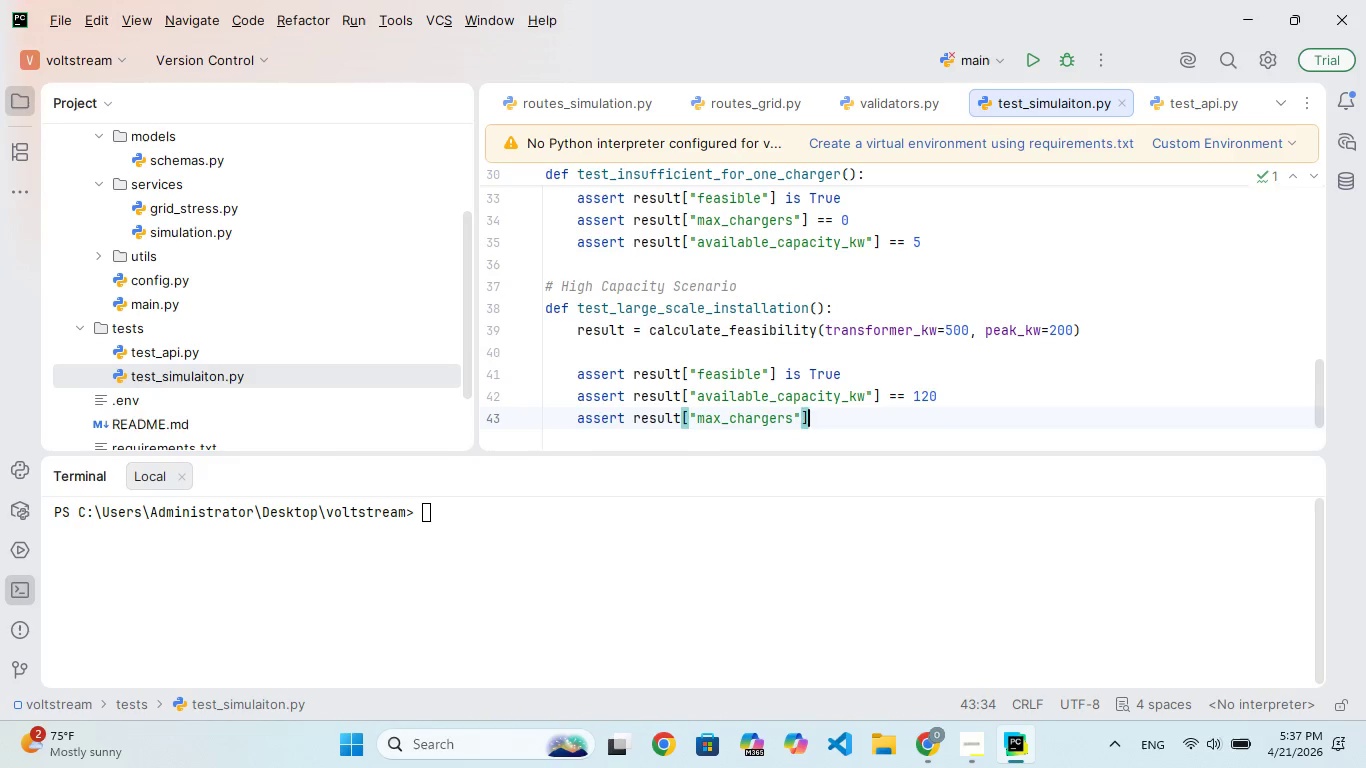 
key(Space)
 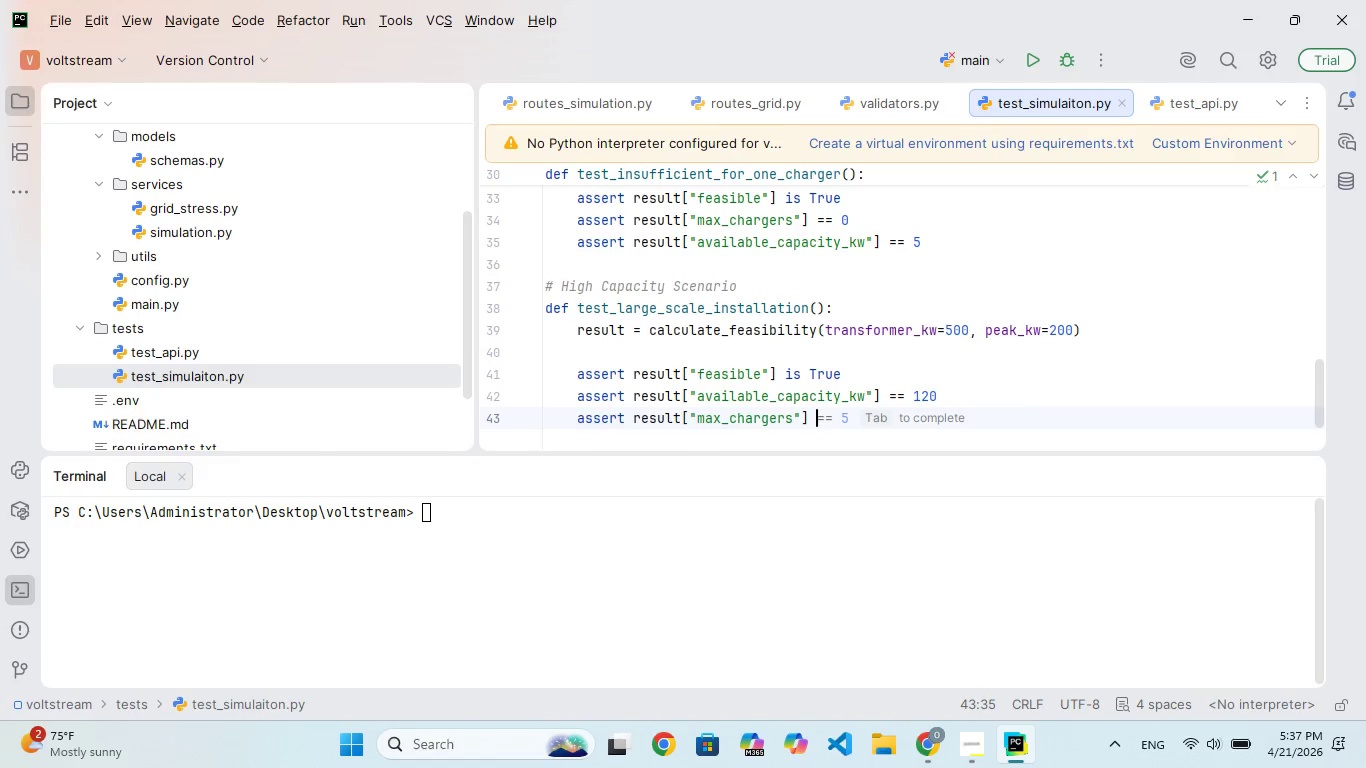 
key(Equal)
 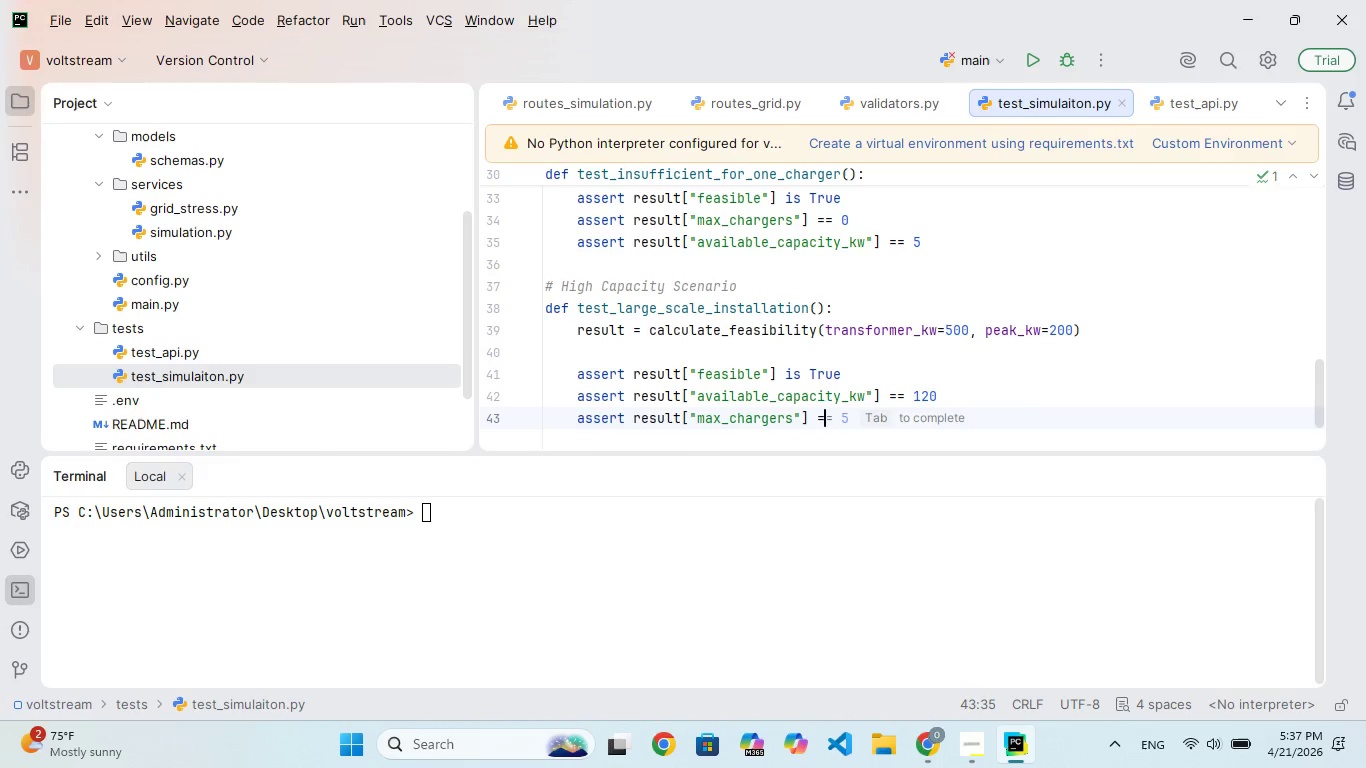 
key(Equal)
 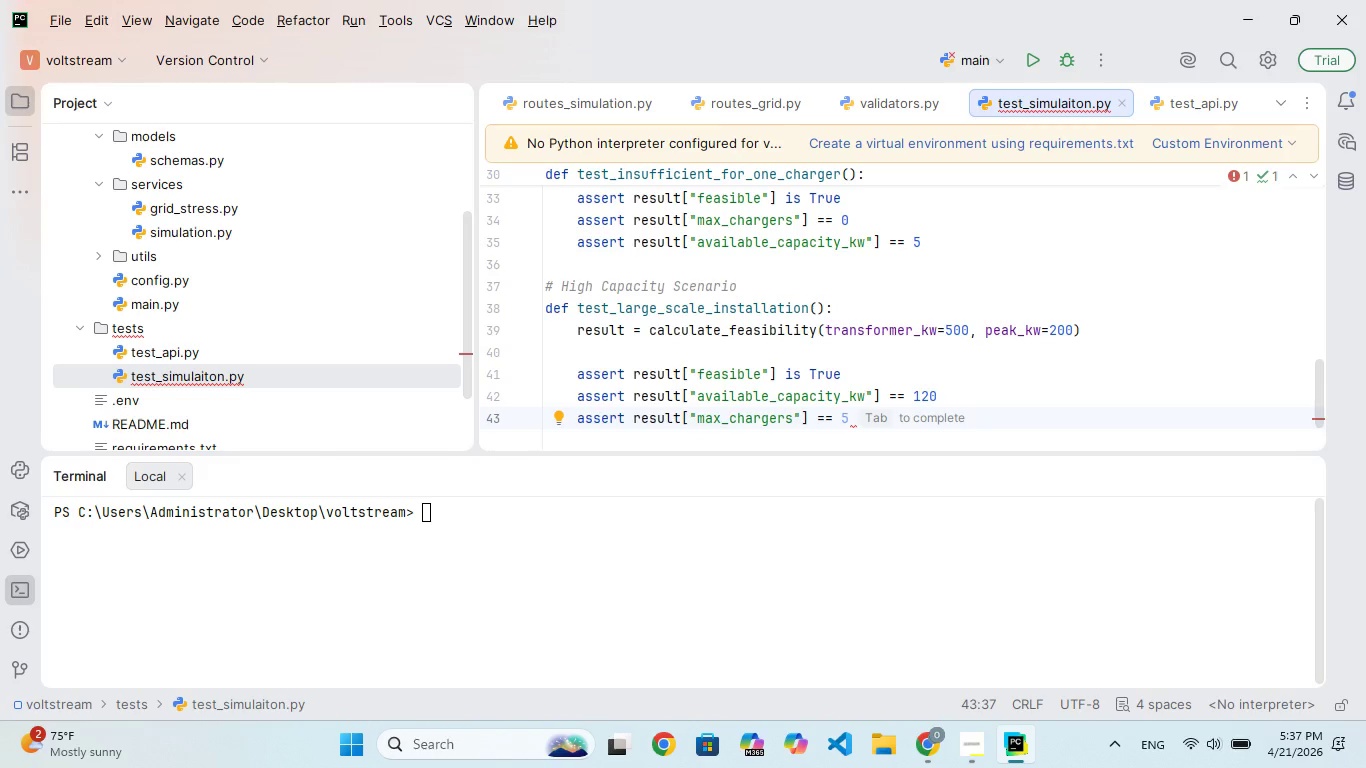 
type( it(120 // 7.2)
 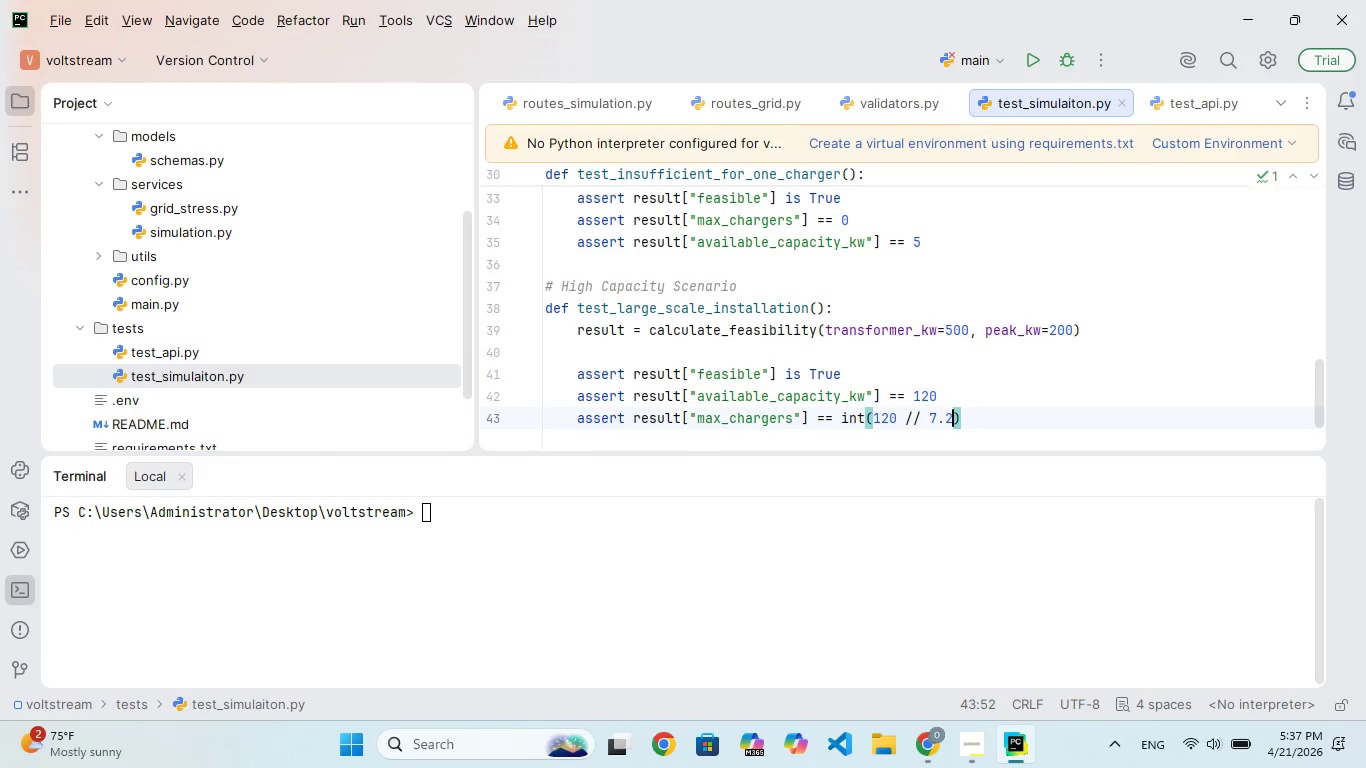 
hold_key(key=N, duration=0.42)
 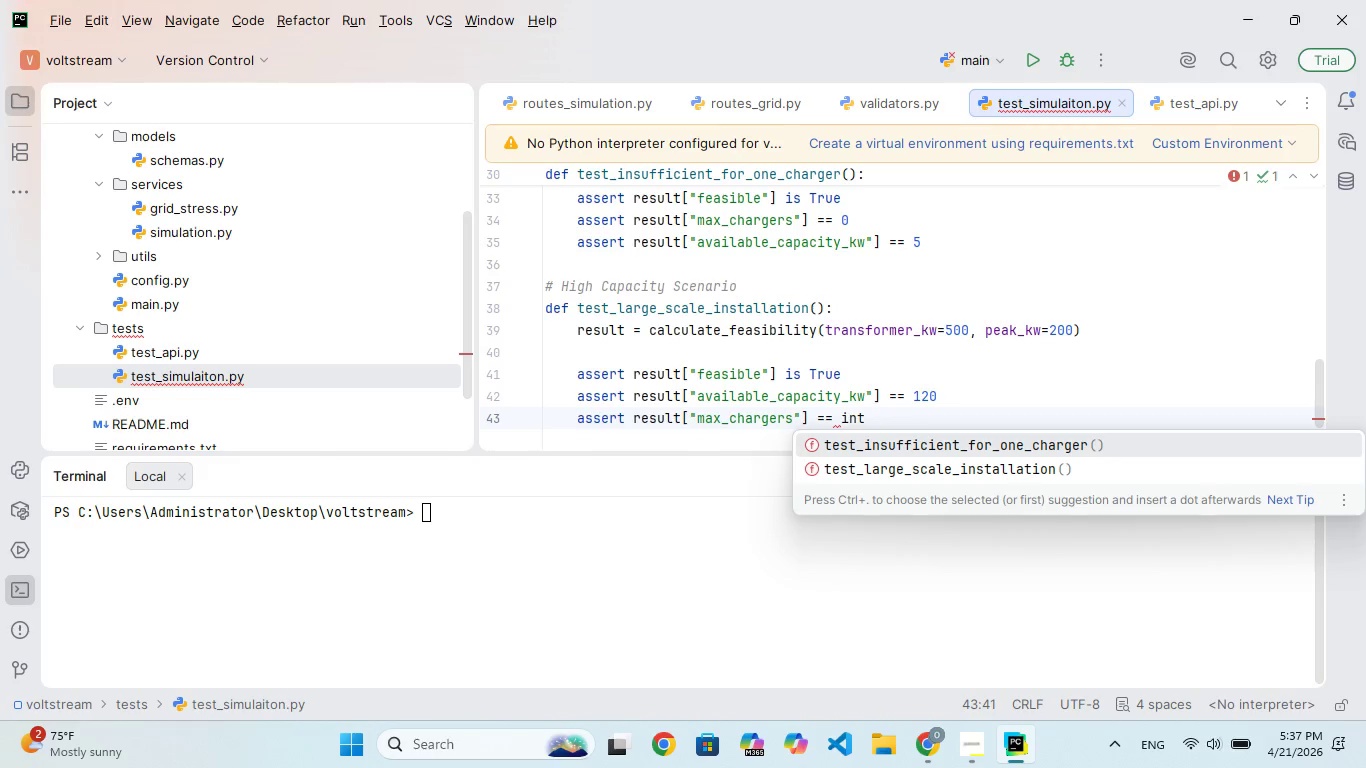 
key(ArrowRight)
 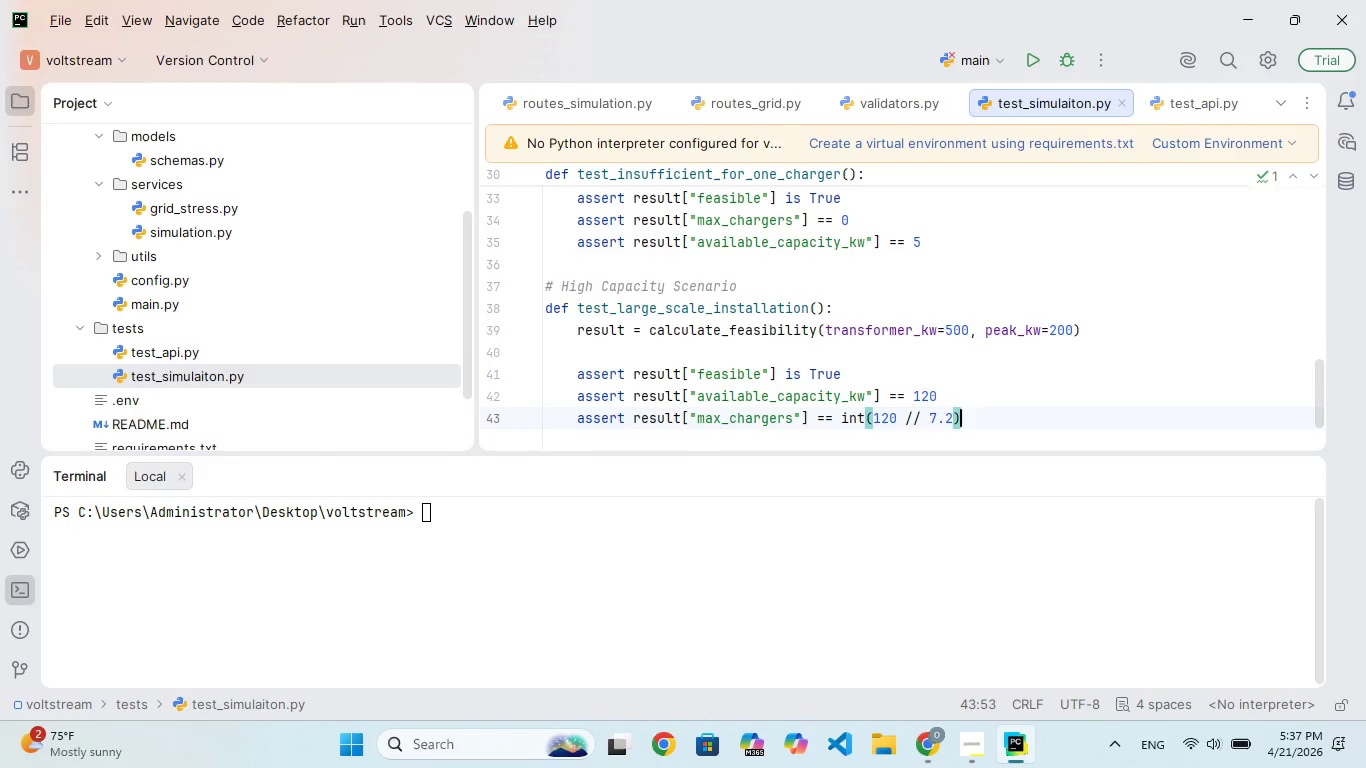 
key(Enter)
 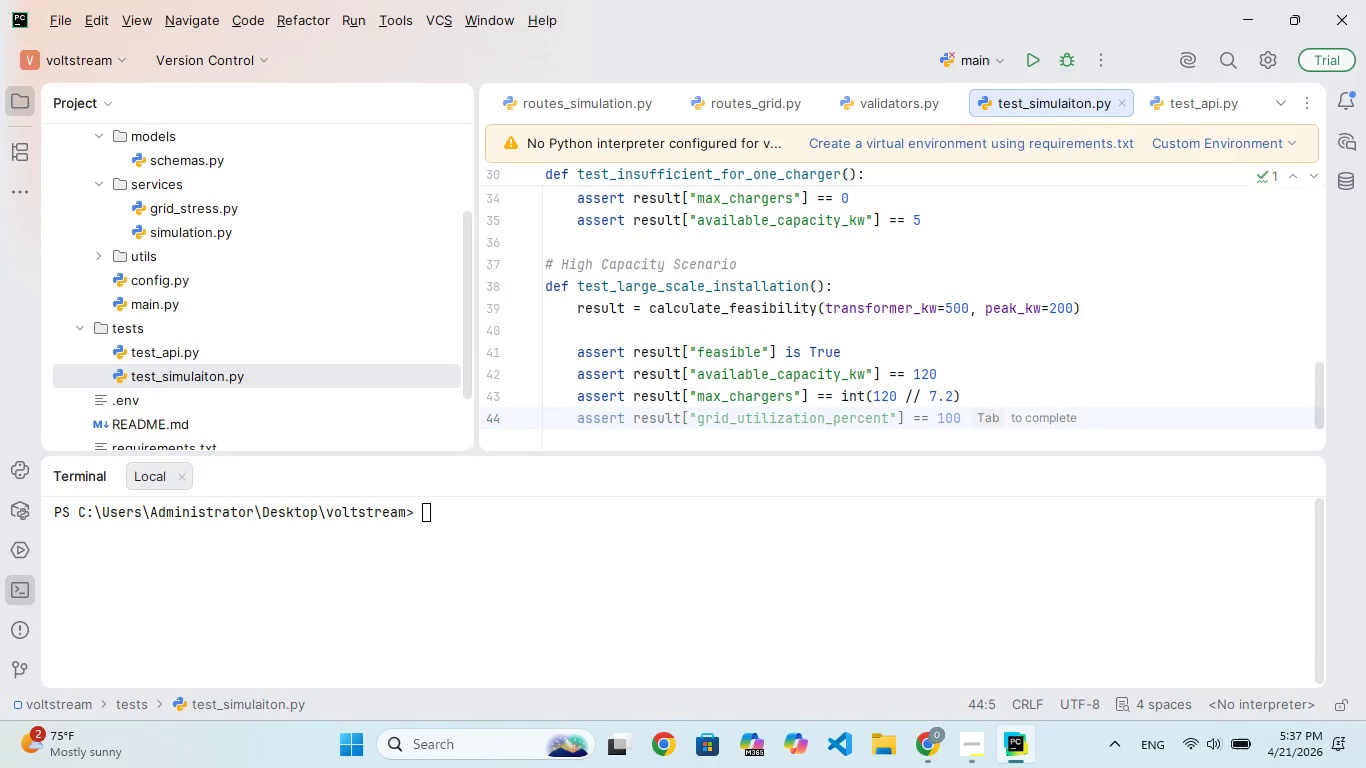 
key(Enter)
 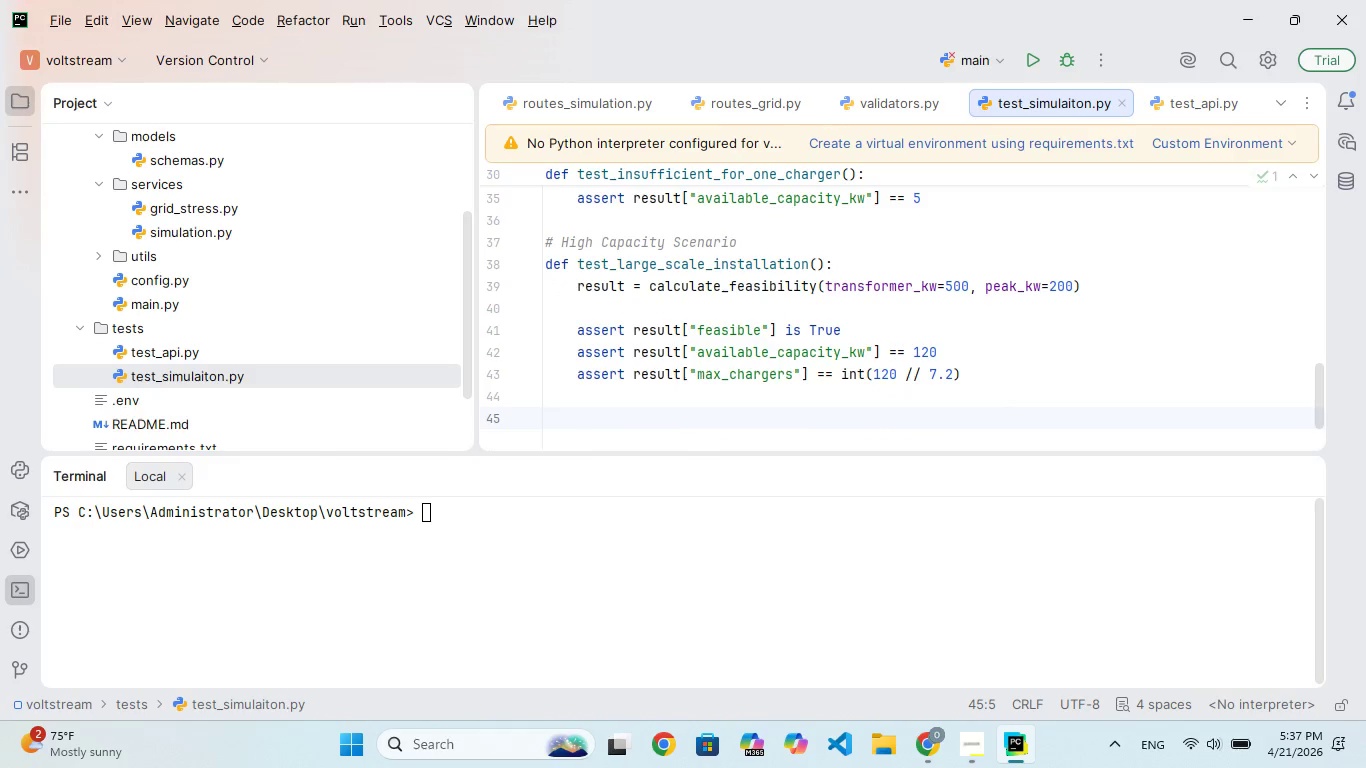 
key(Enter)
 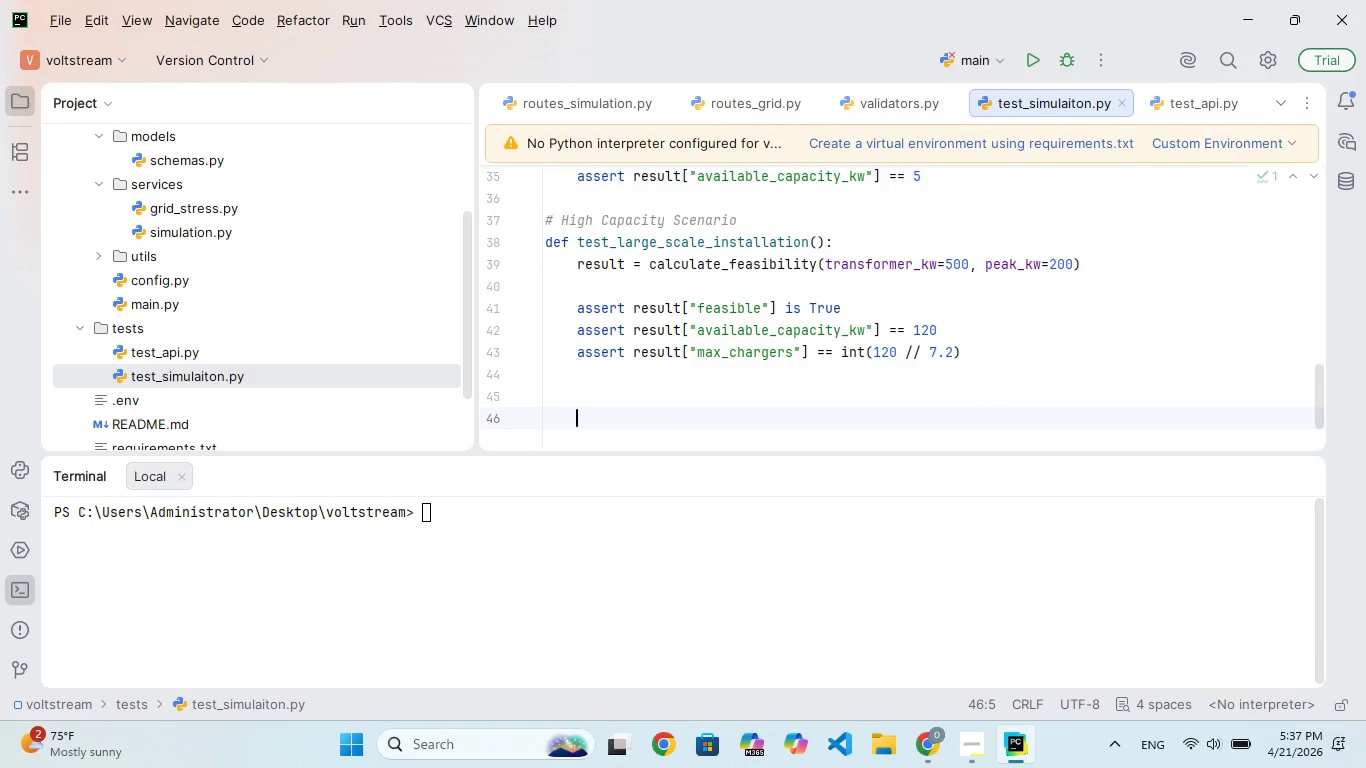 
key(Backspace)
 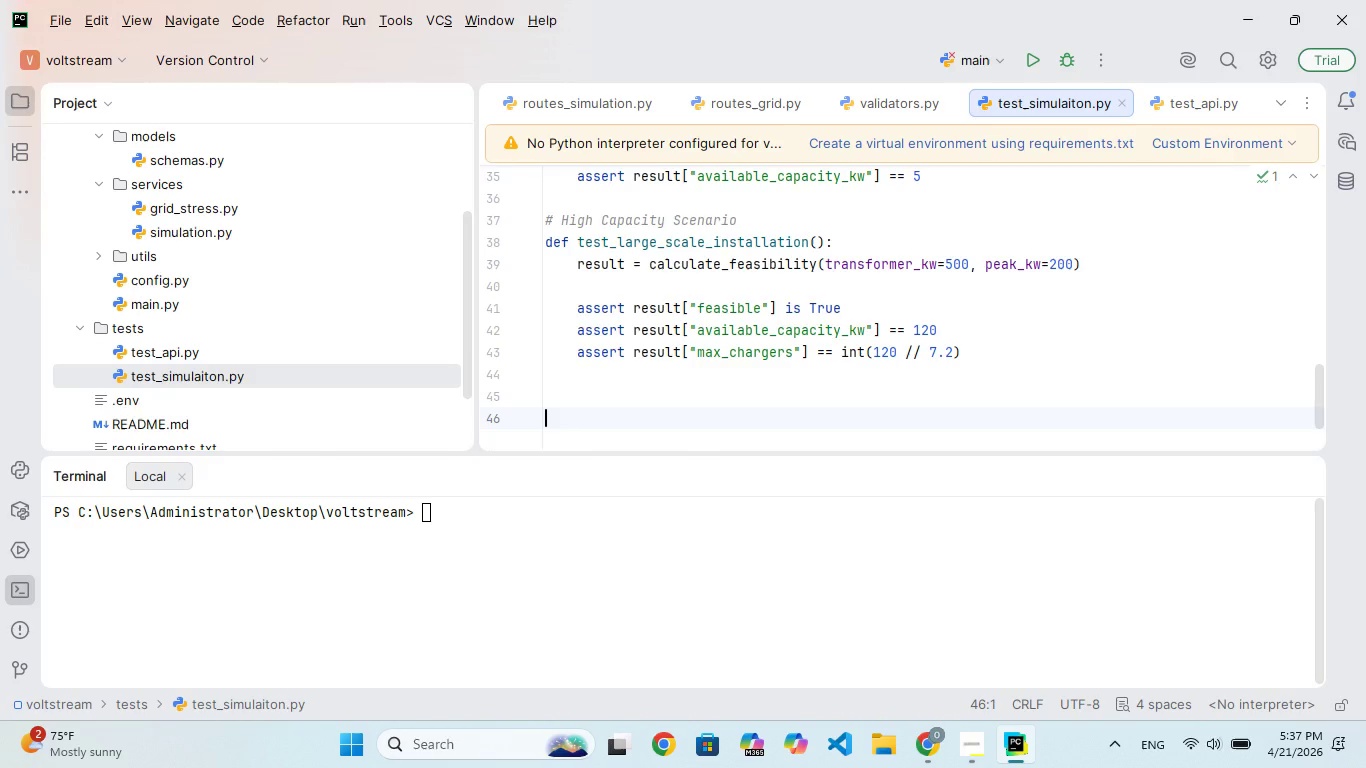 
wait(7.47)
 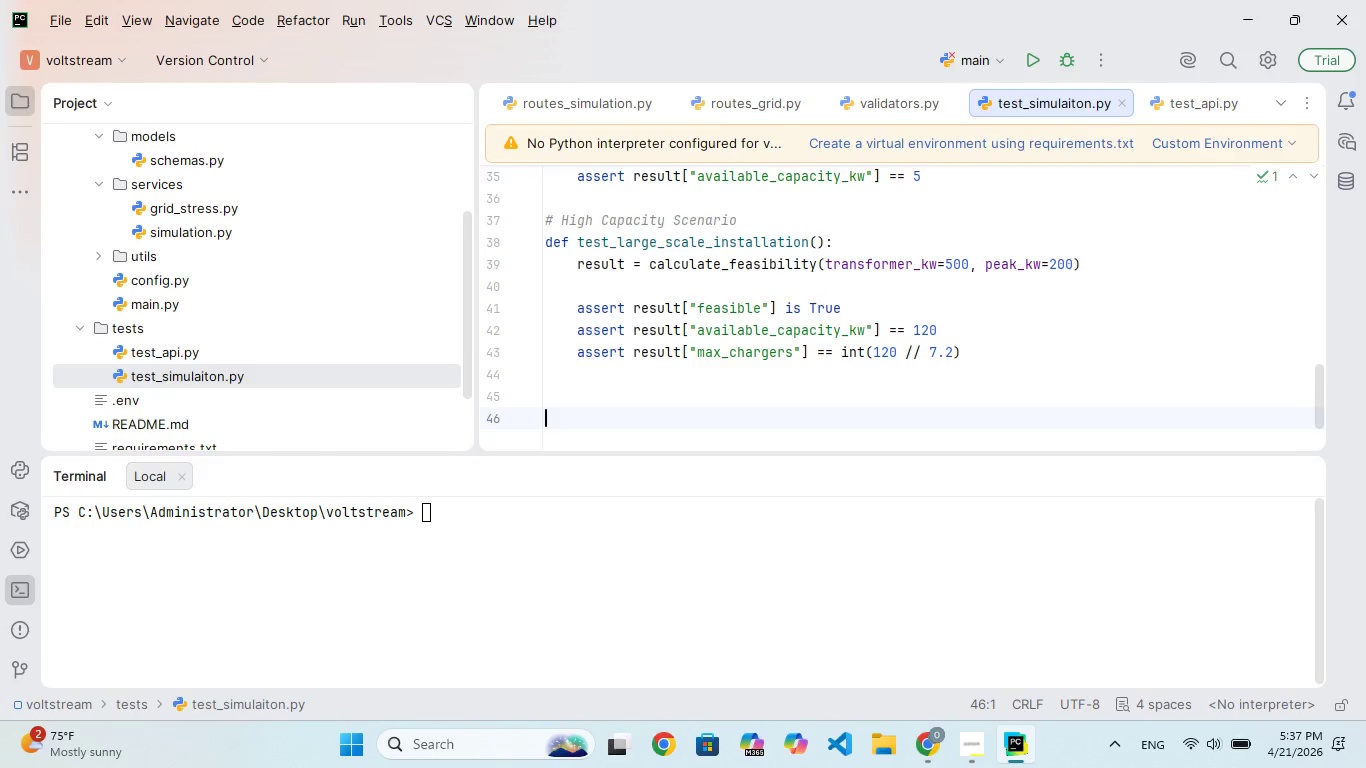 
key(ArrowUp)
 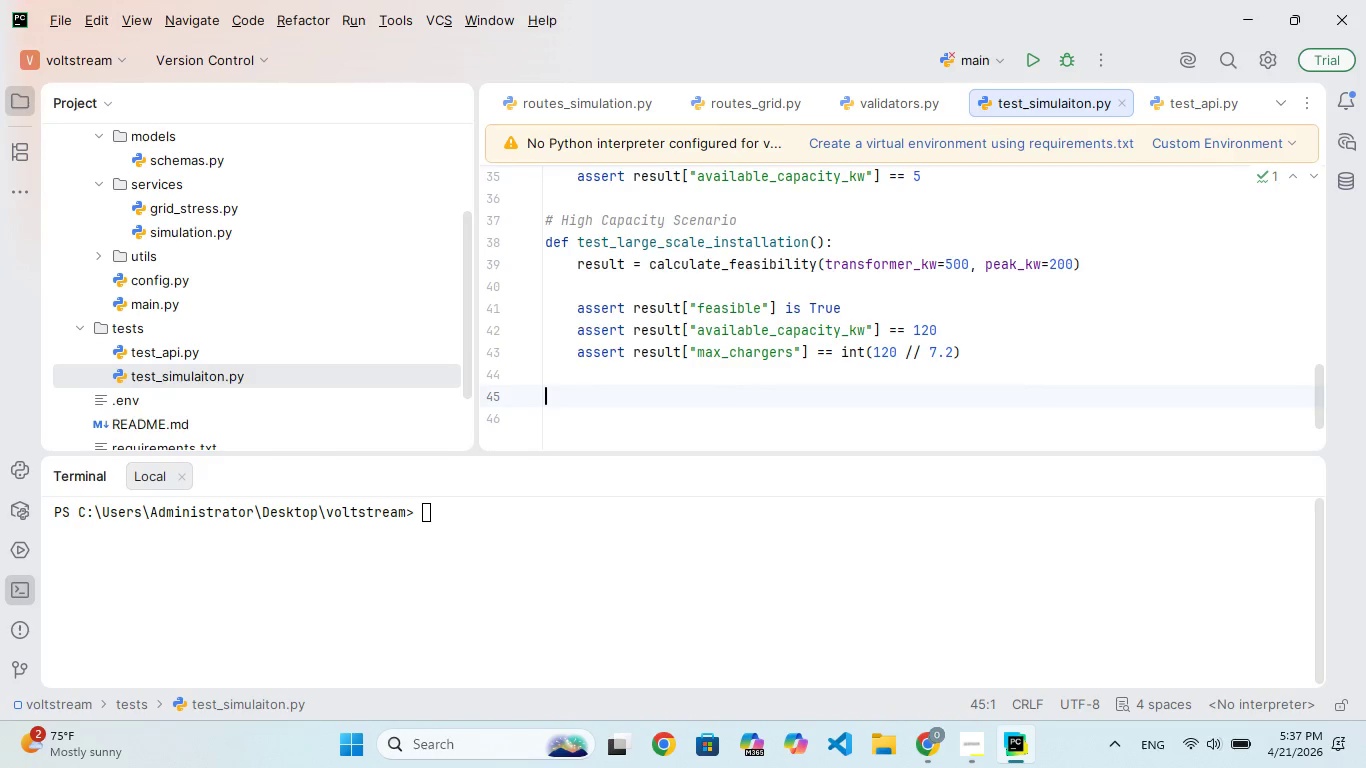 
key(ArrowUp)
 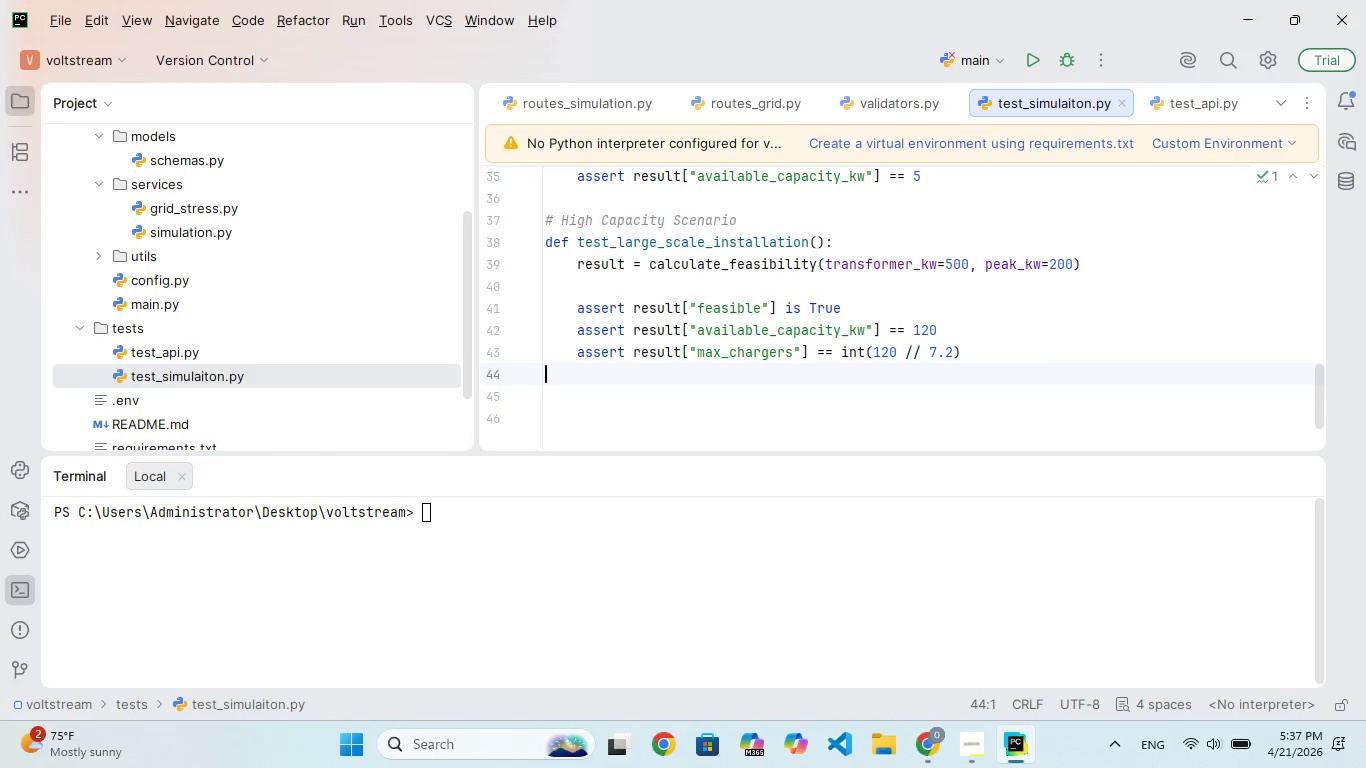 
hold_key(key=ArrowRight, duration=1.36)
 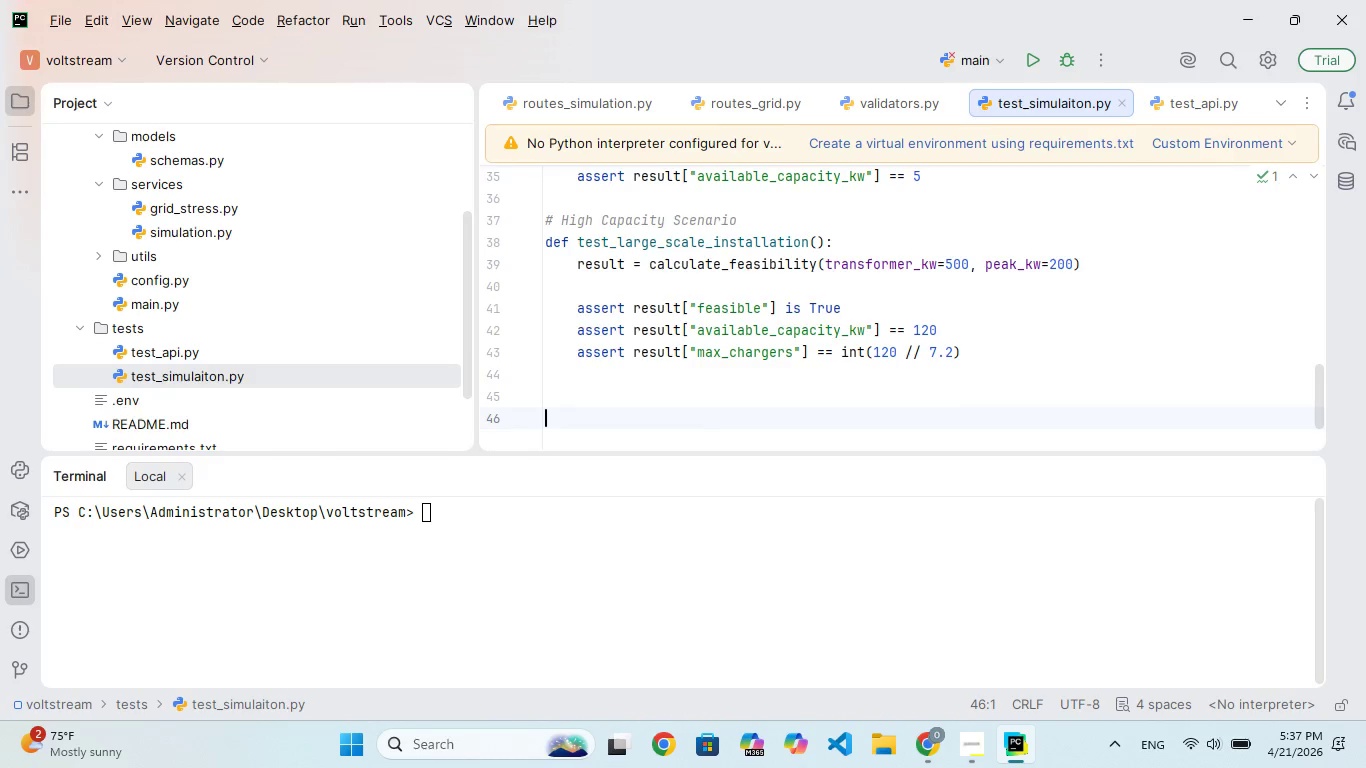 
key(ArrowDown)
 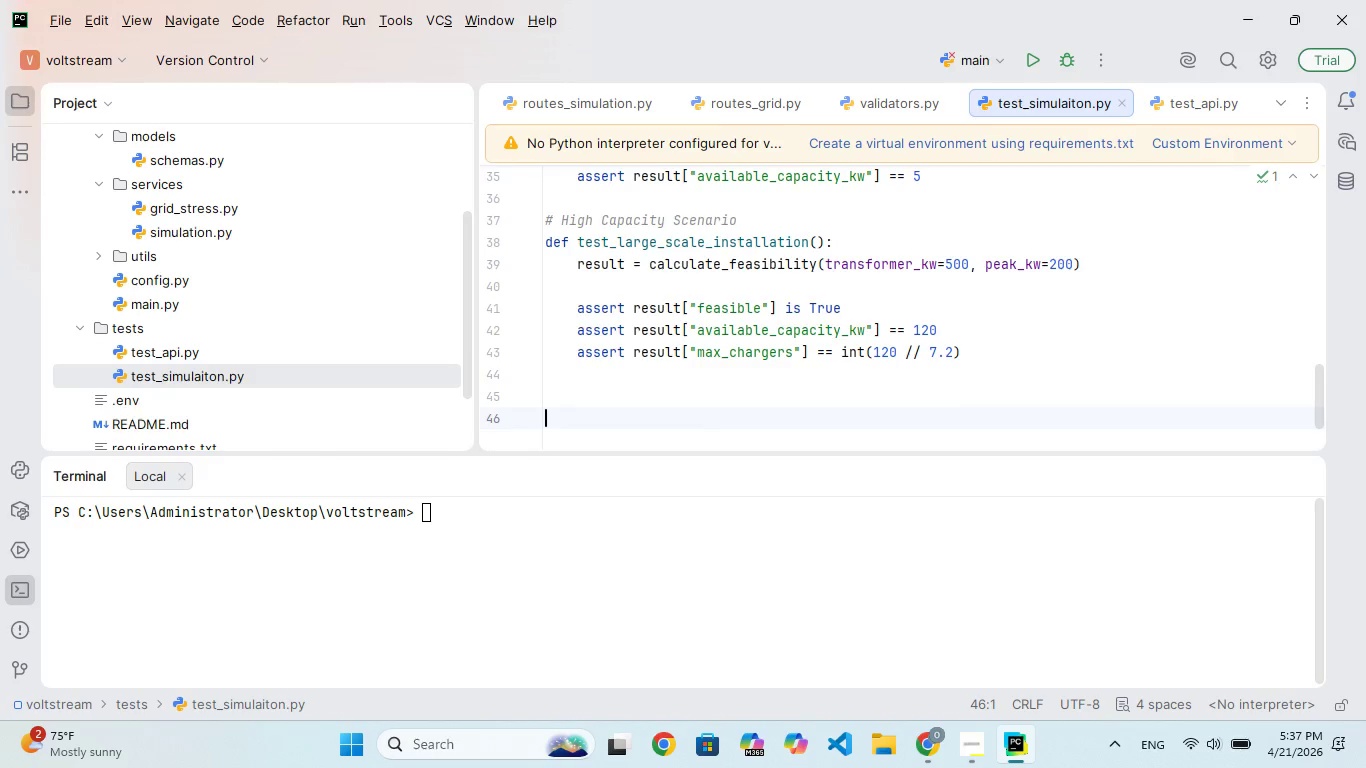 
key(ArrowUp)
 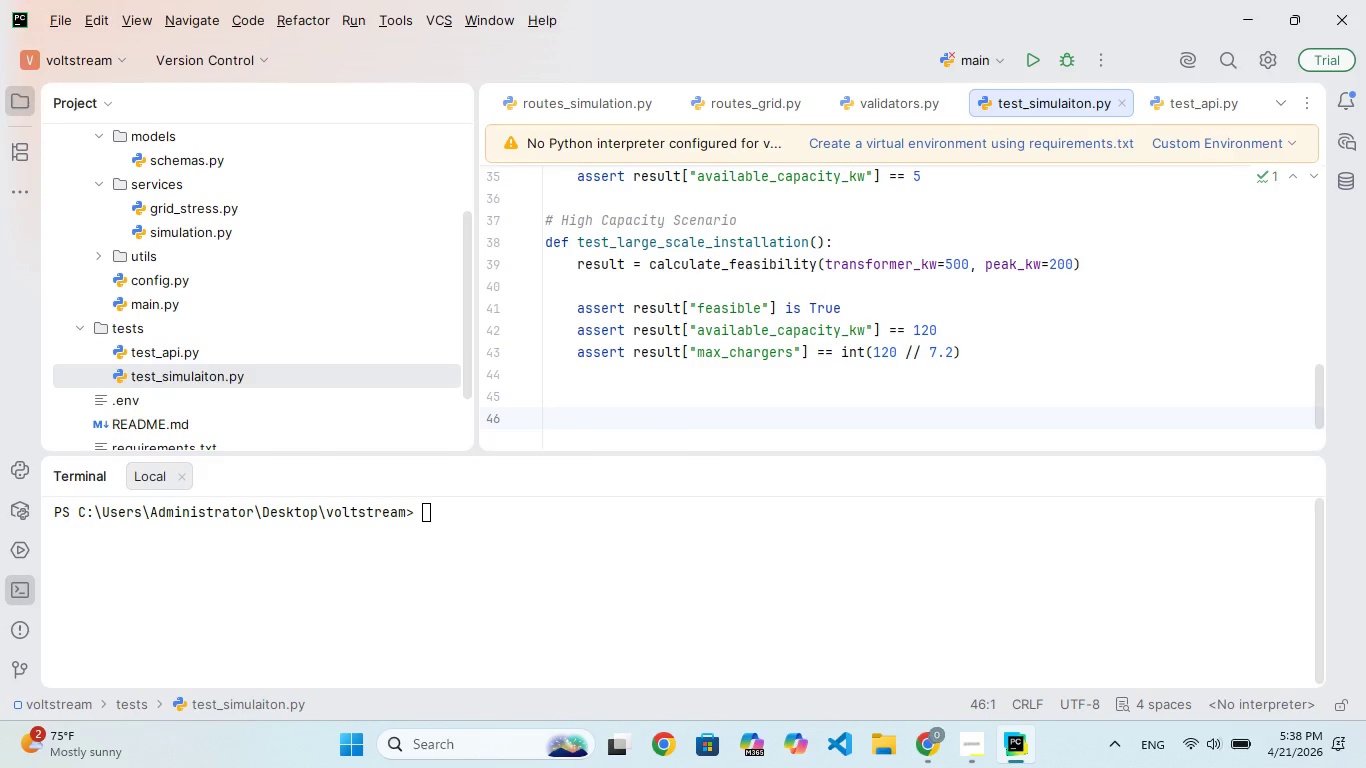 
wait(10.95)
 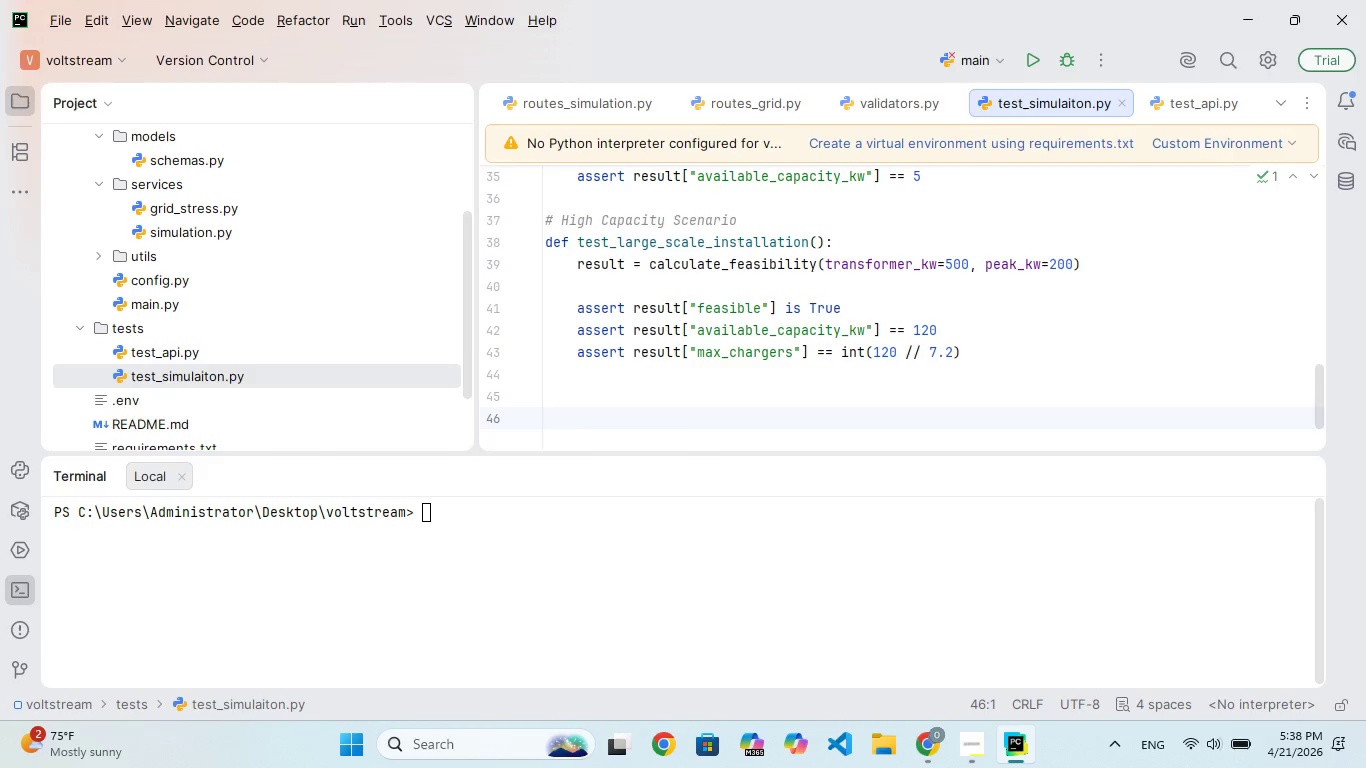 
type(# Precision chek)
 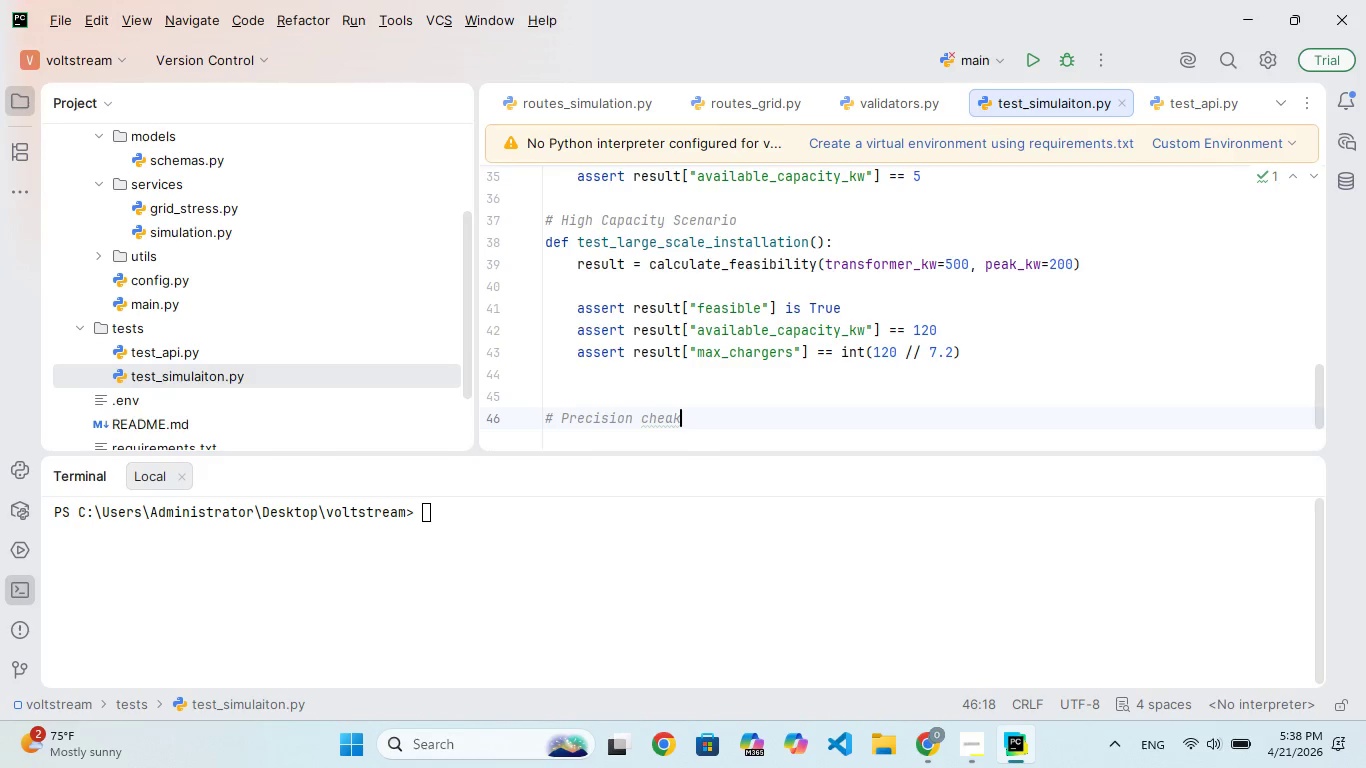 
hold_key(key=A, duration=0.31)
 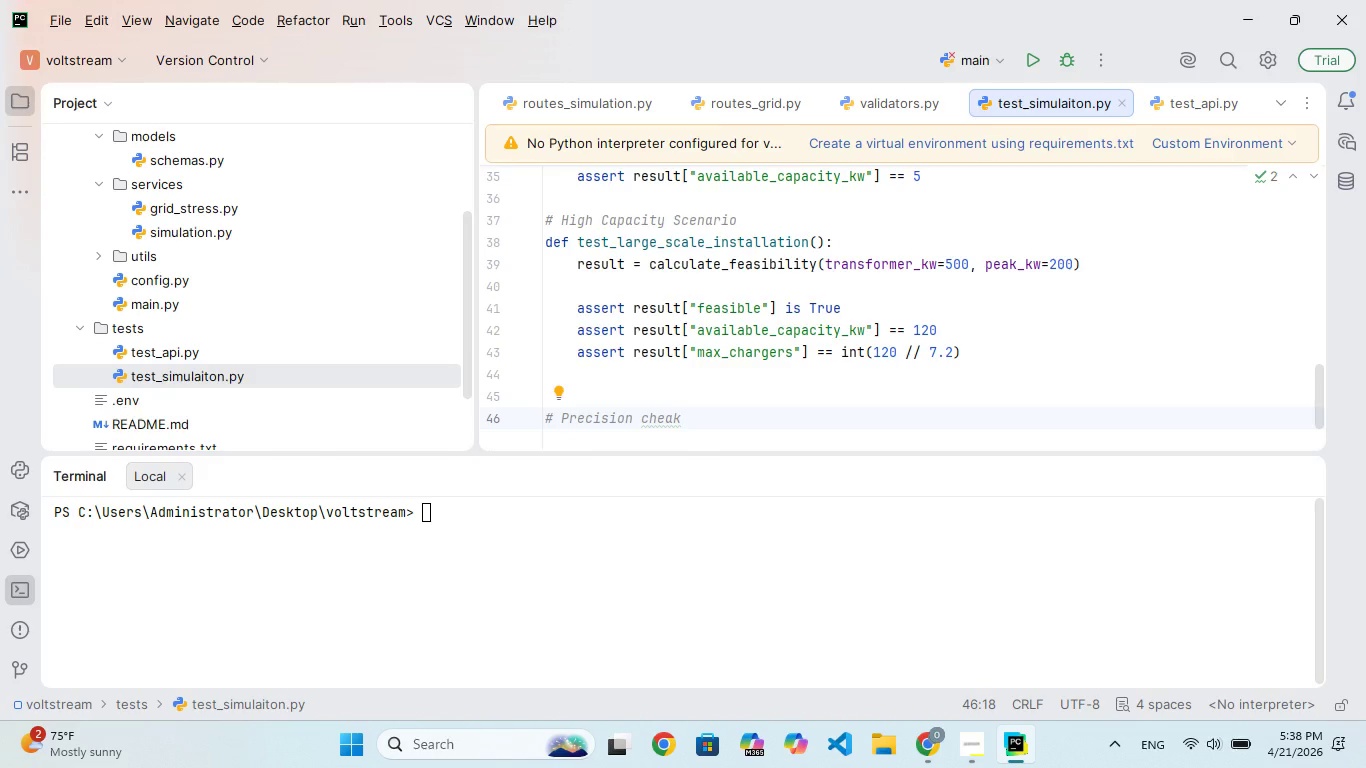 
key(ArrowLeft)
 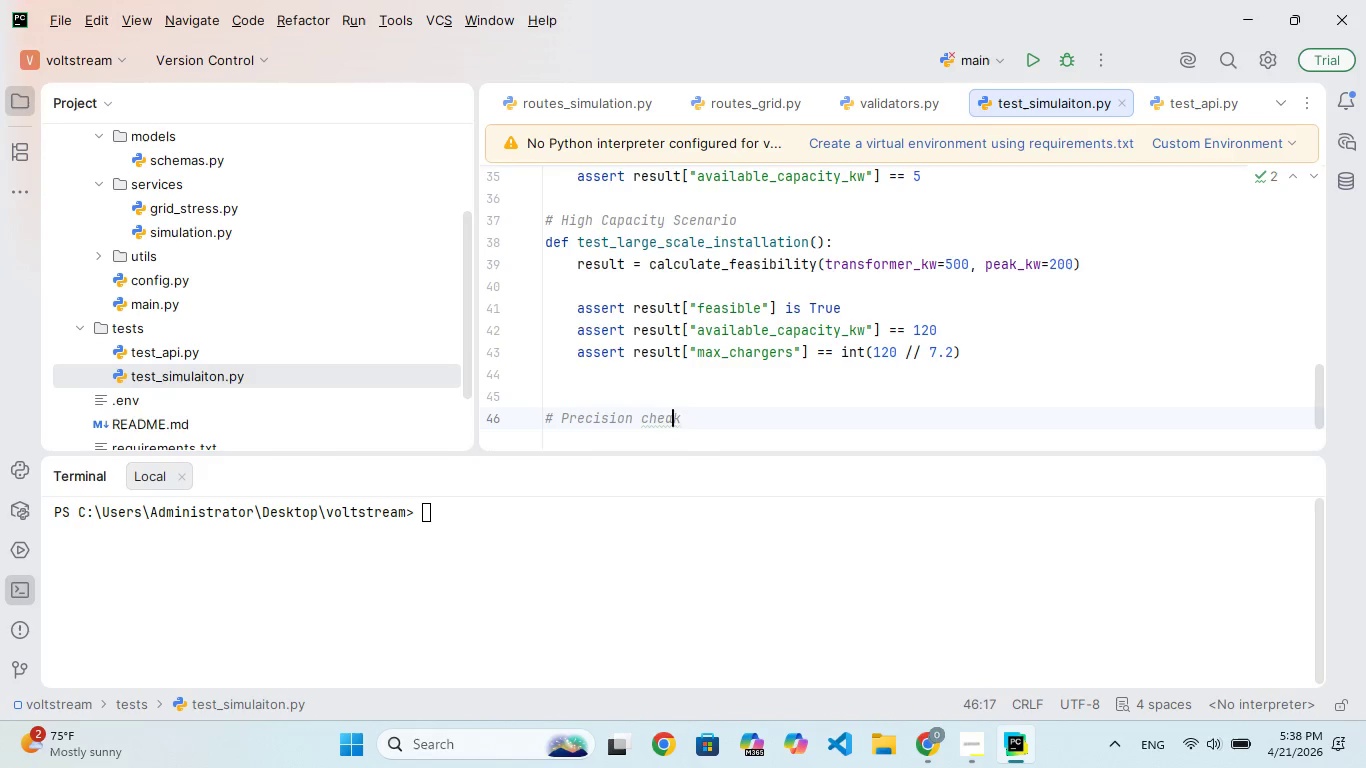 
key(ArrowLeft)
 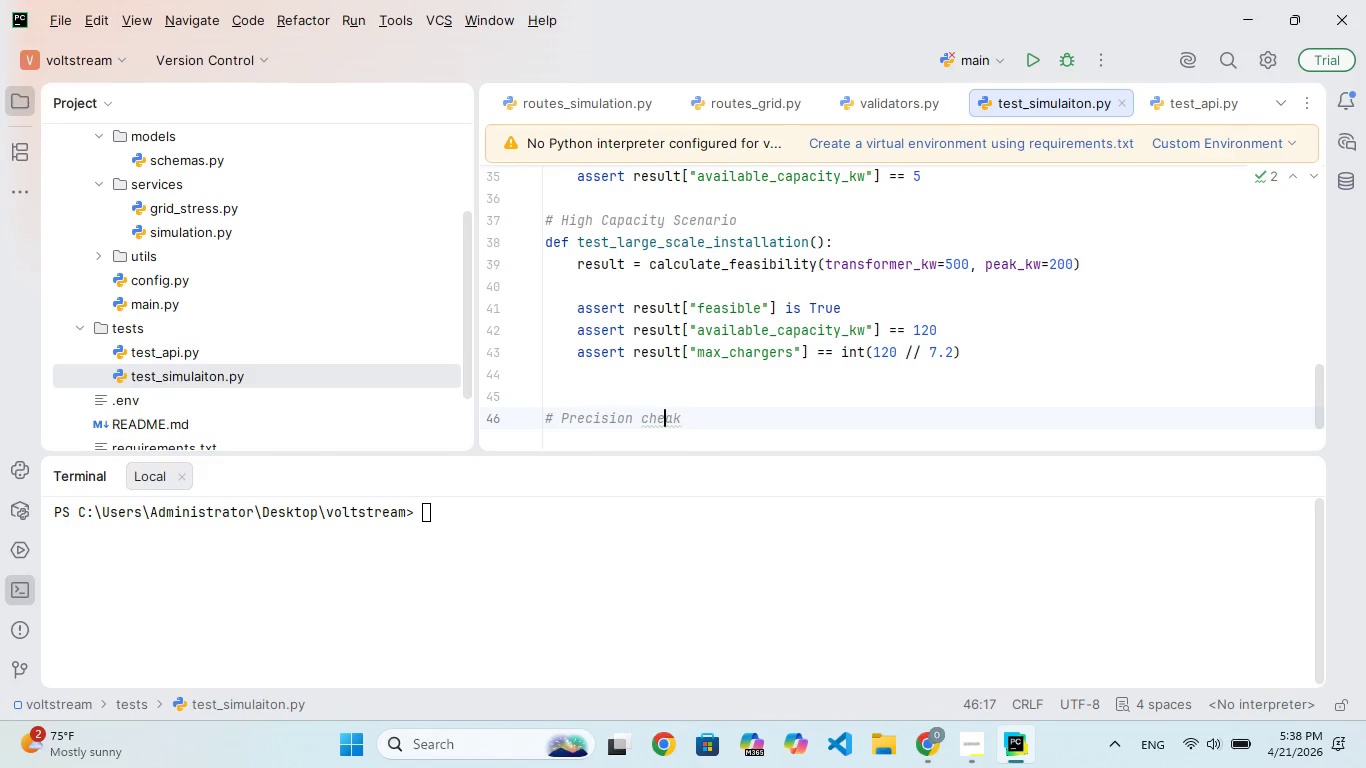 
key(ArrowLeft)
 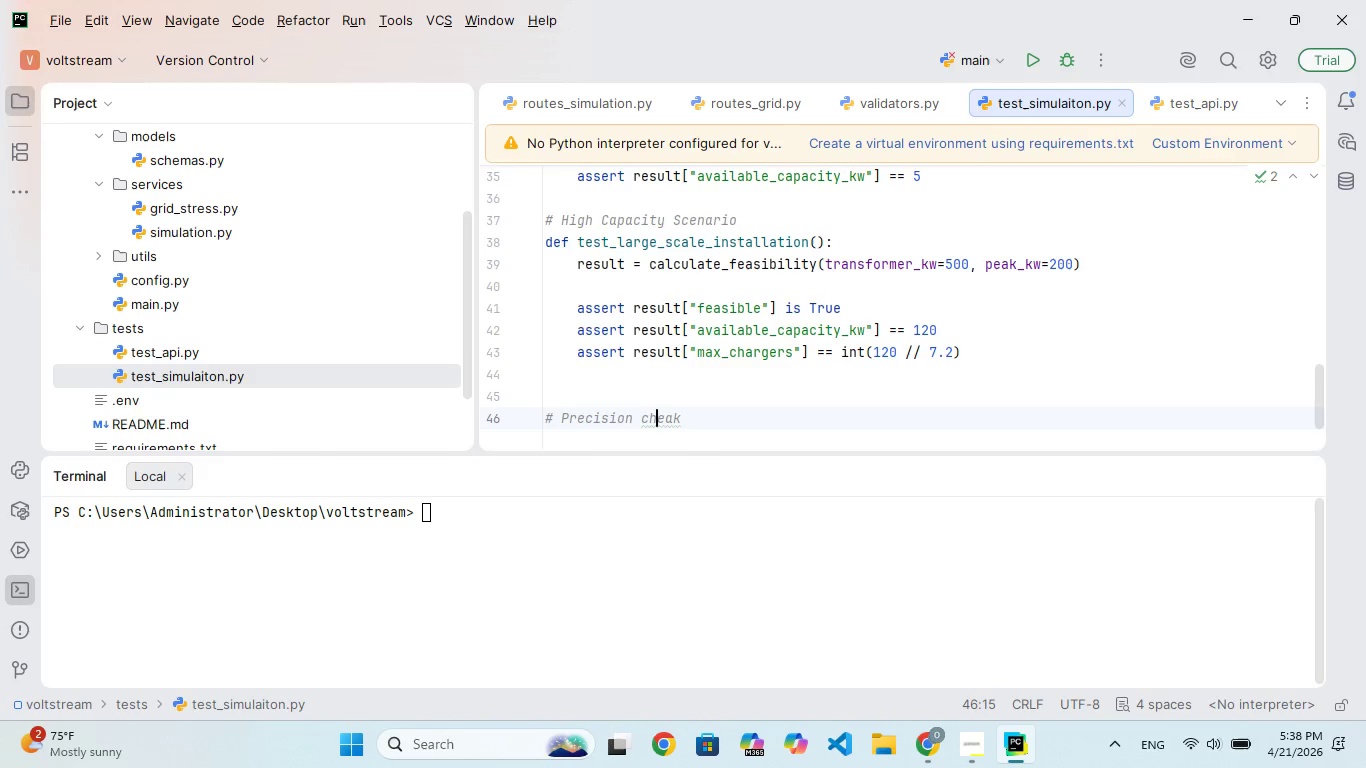 
key(ArrowLeft)
 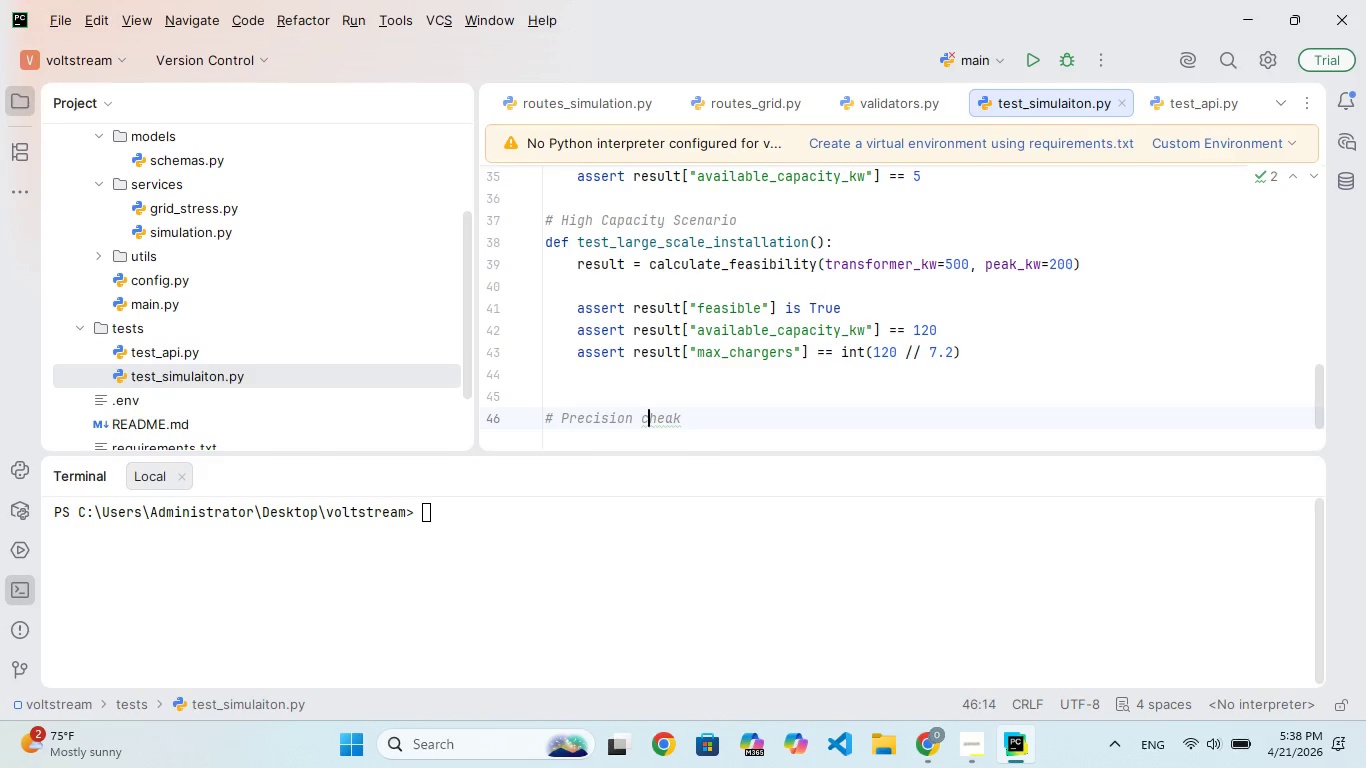 
key(Backspace)
 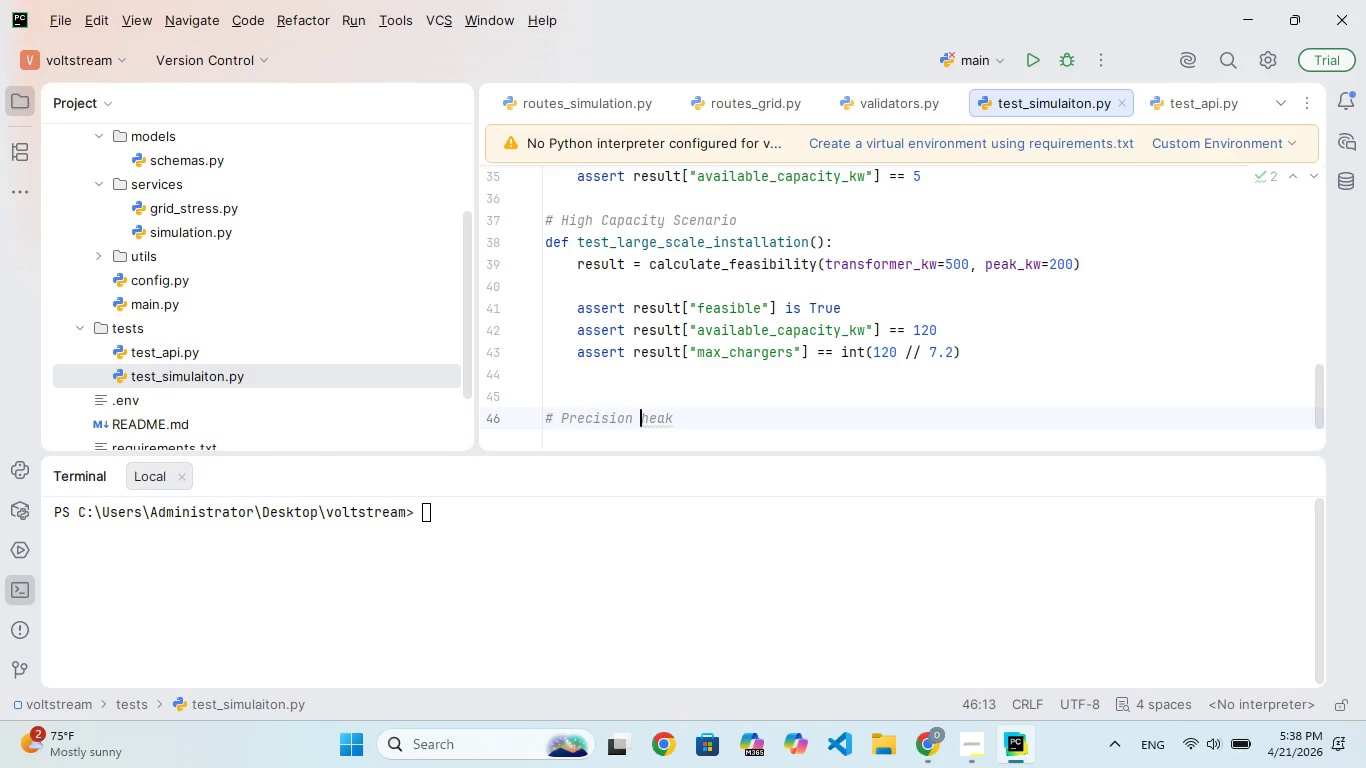 
key(CapsLock)
 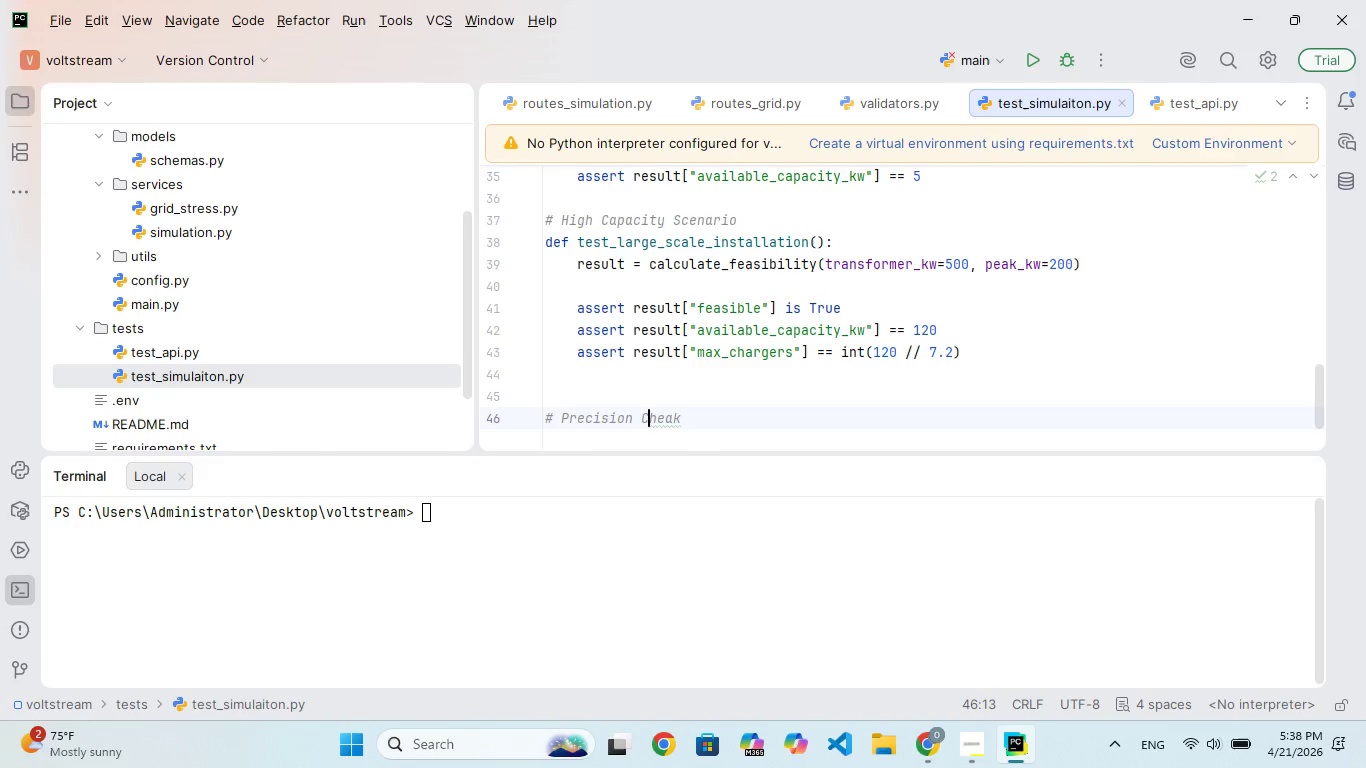 
key(C)
 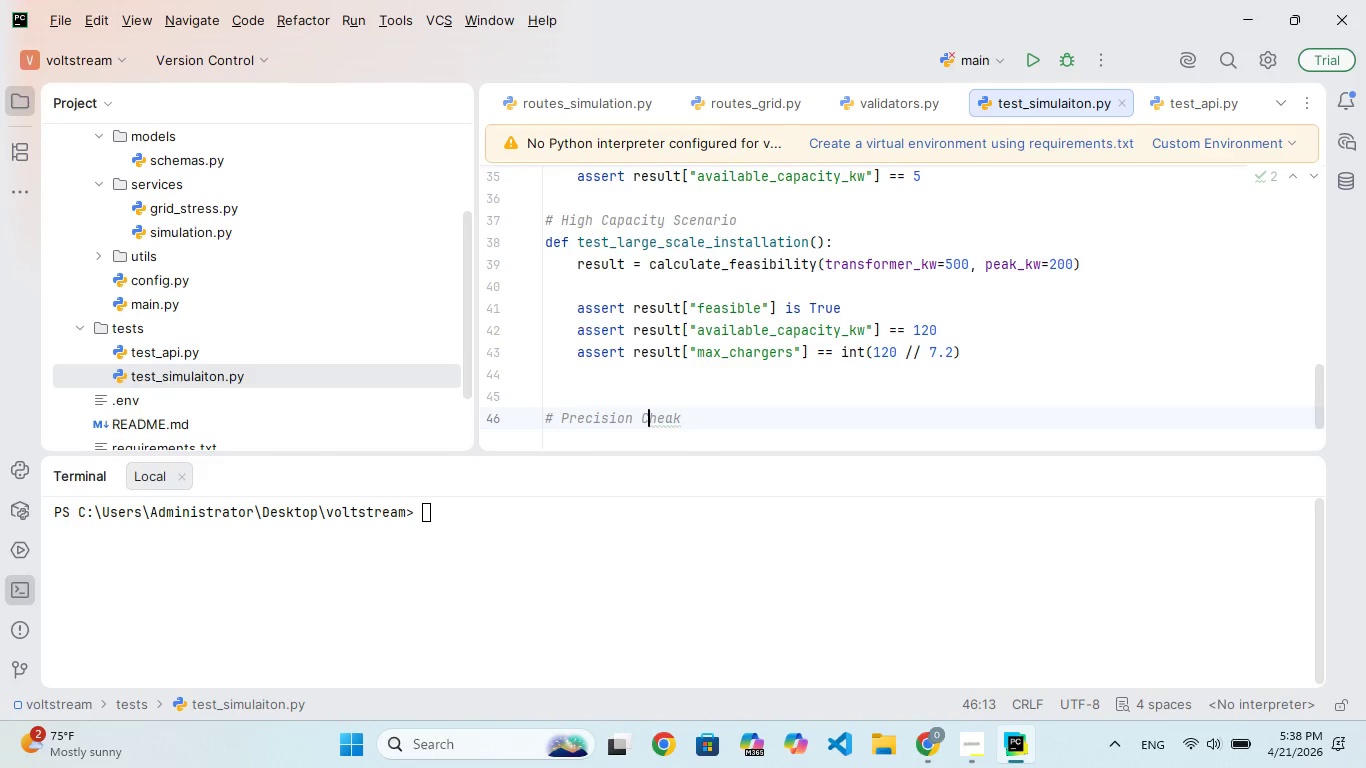 
key(CapsLock)
 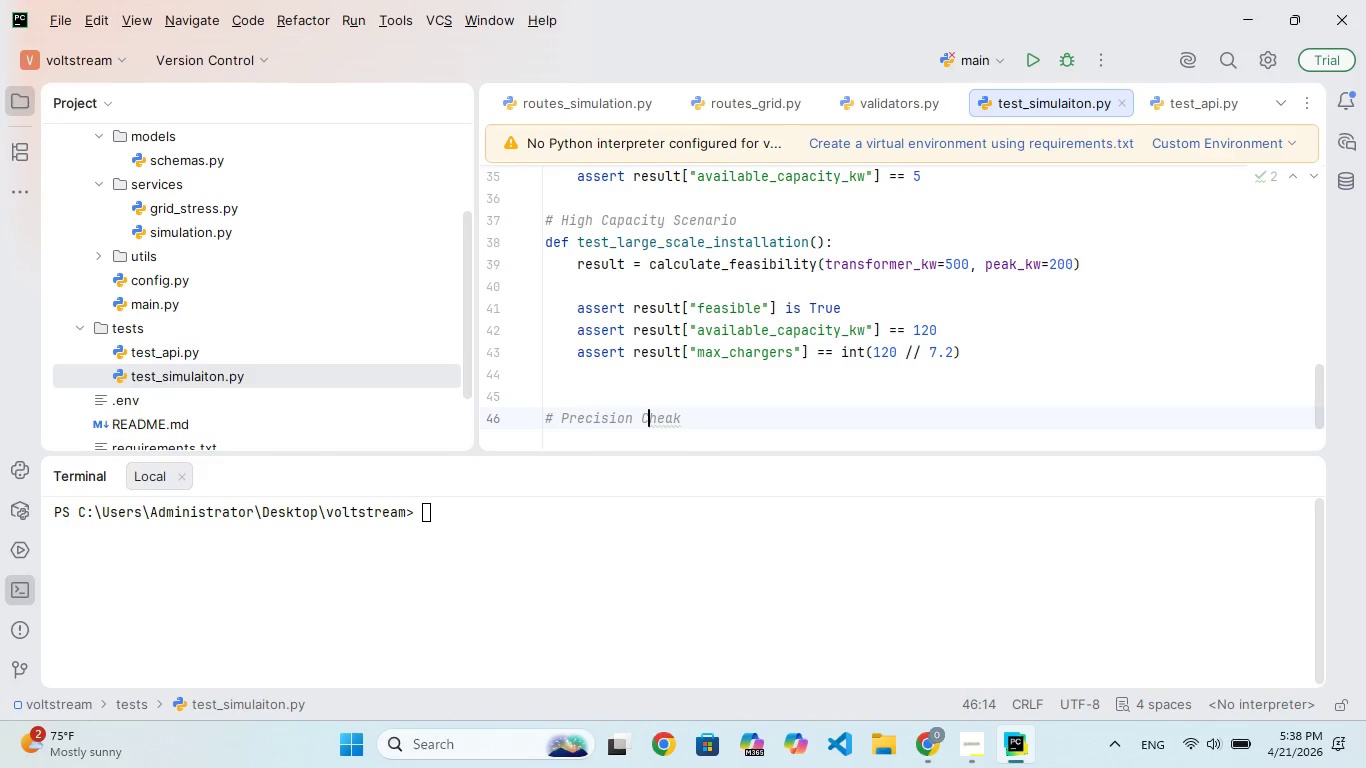 
hold_key(key=ArrowRight, duration=0.58)
 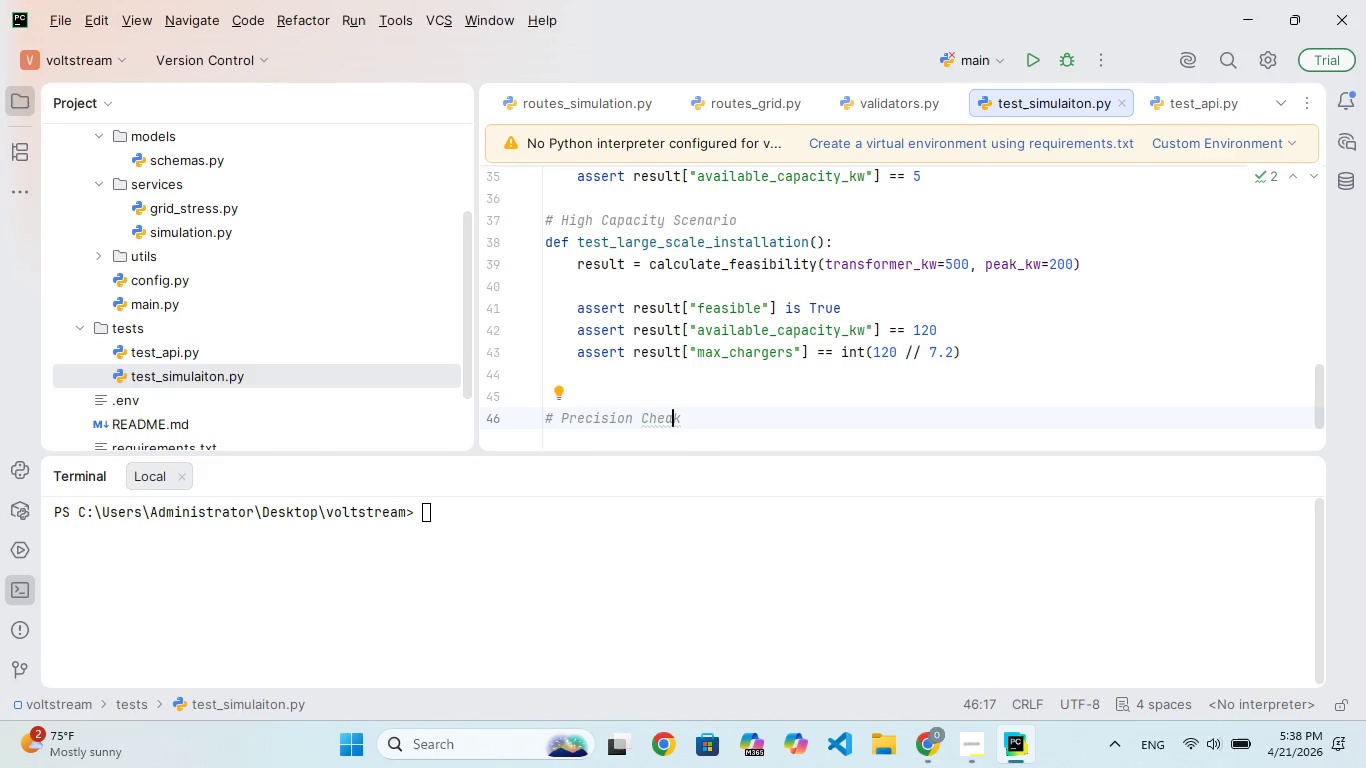 
key(Backspace)
 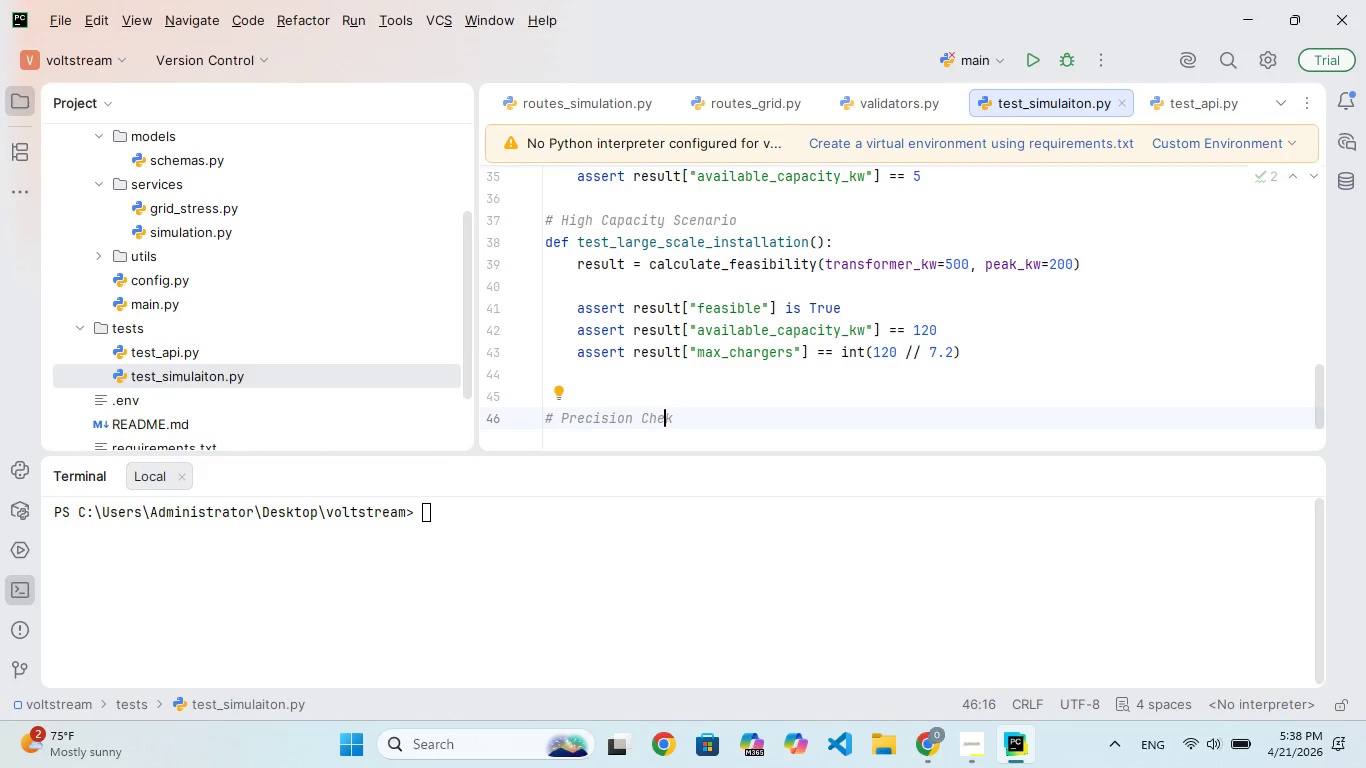 
key(C)
 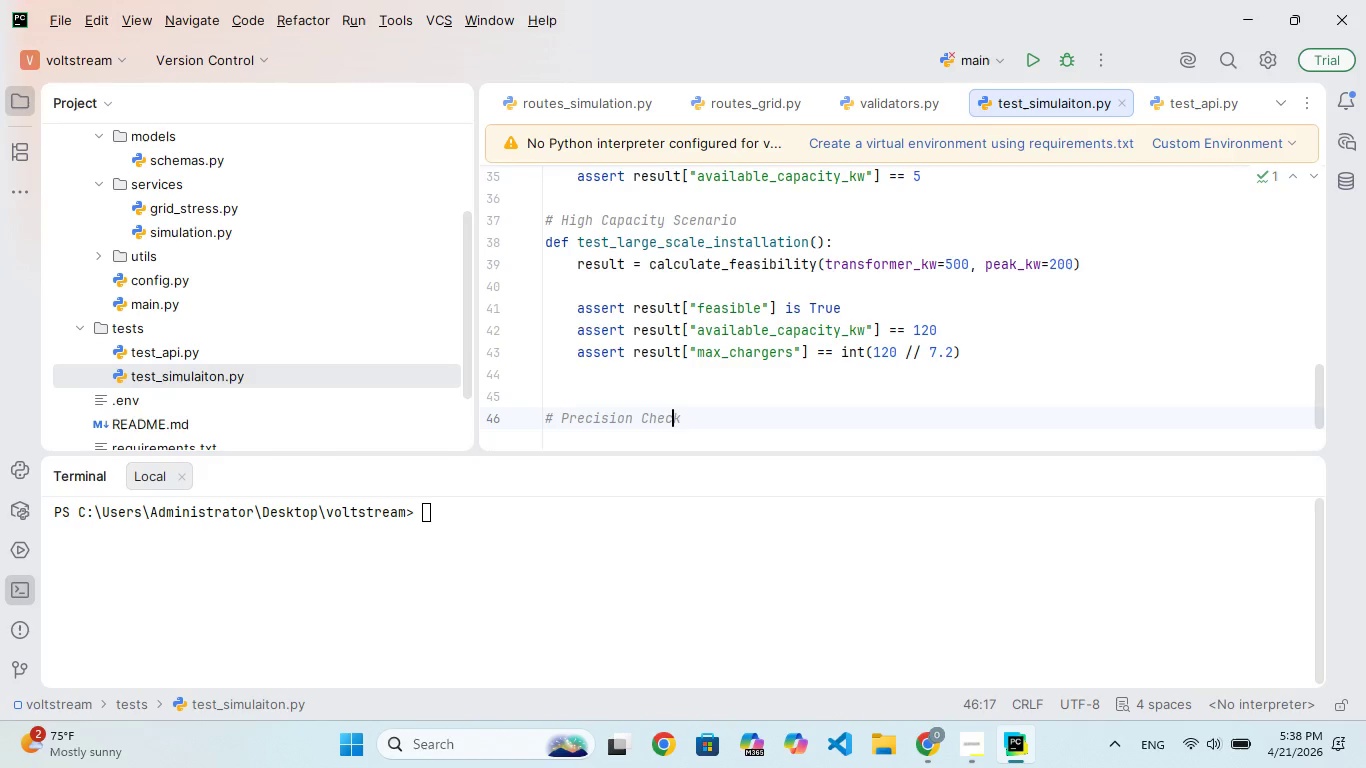 
key(ArrowRight)
 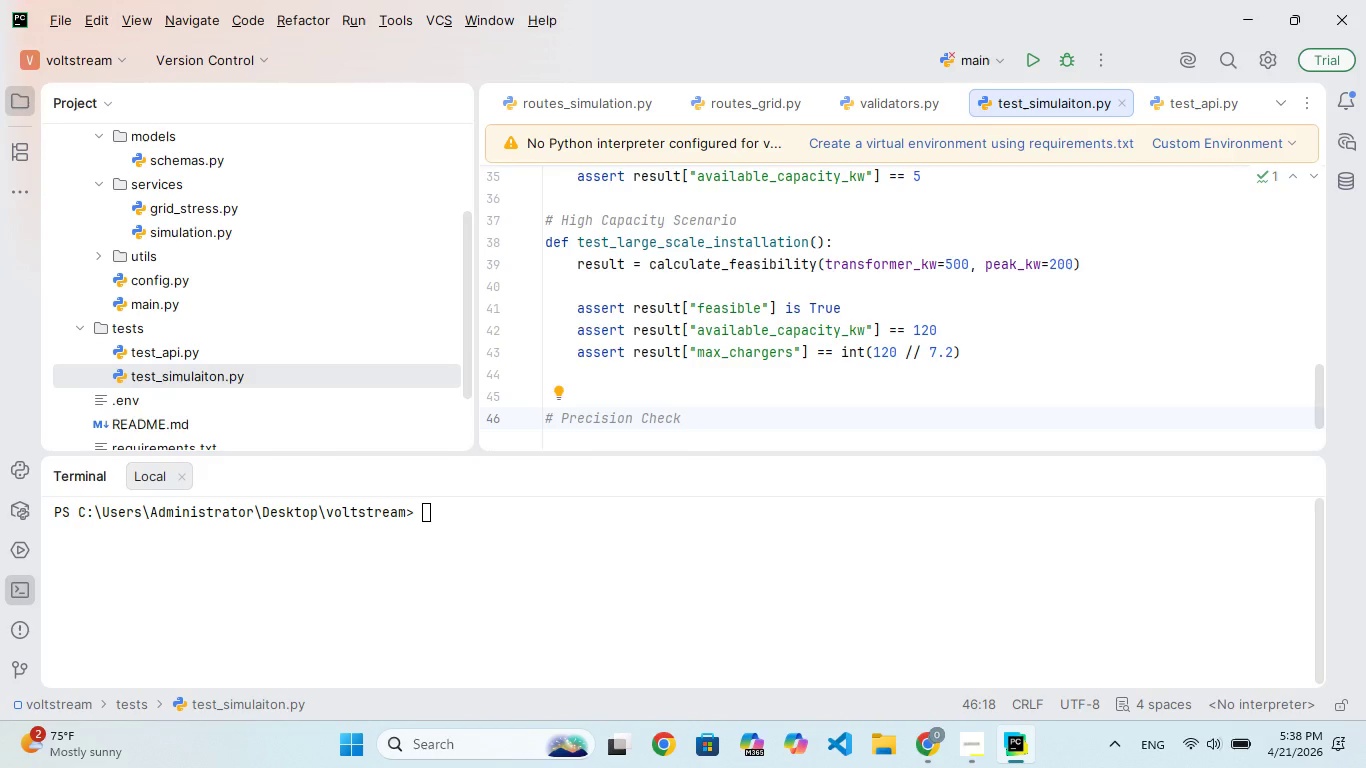 
type( (Floating Pont))
 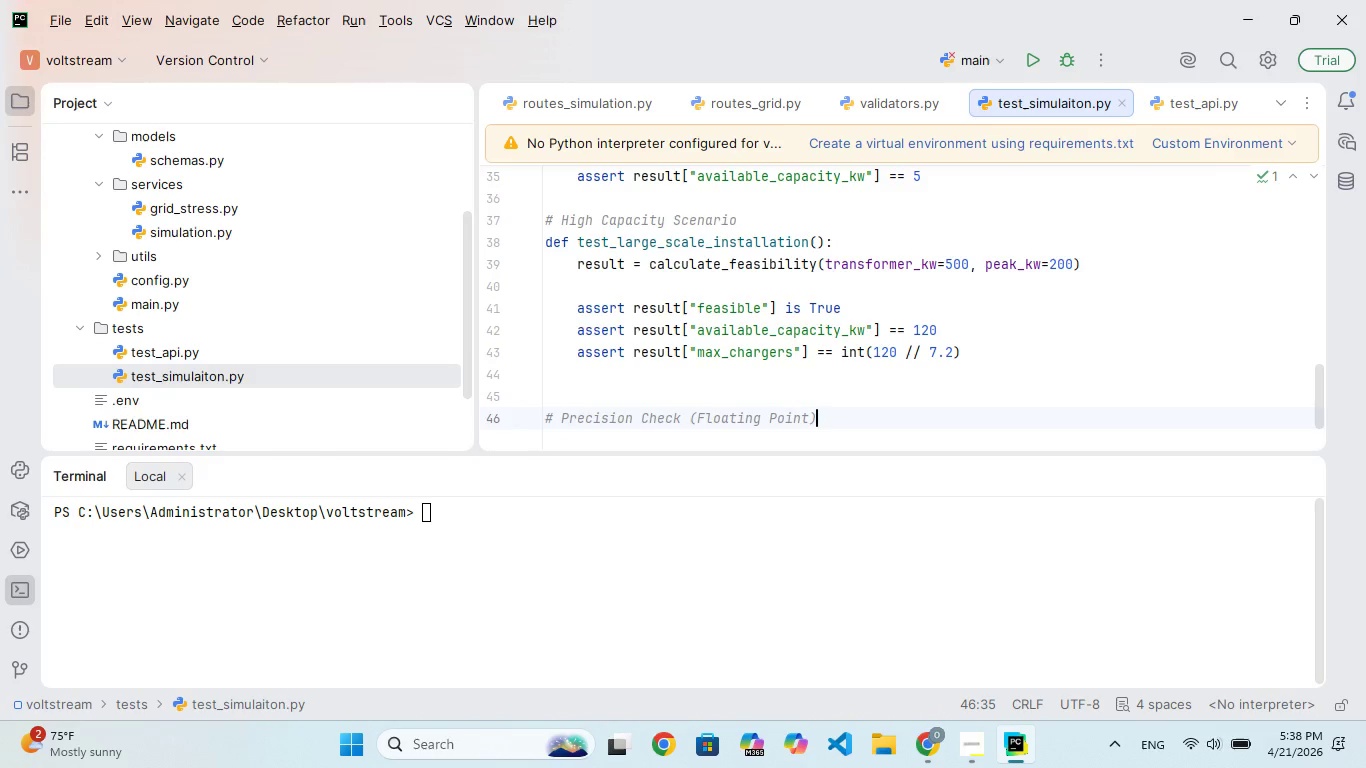 
key(Enter)
 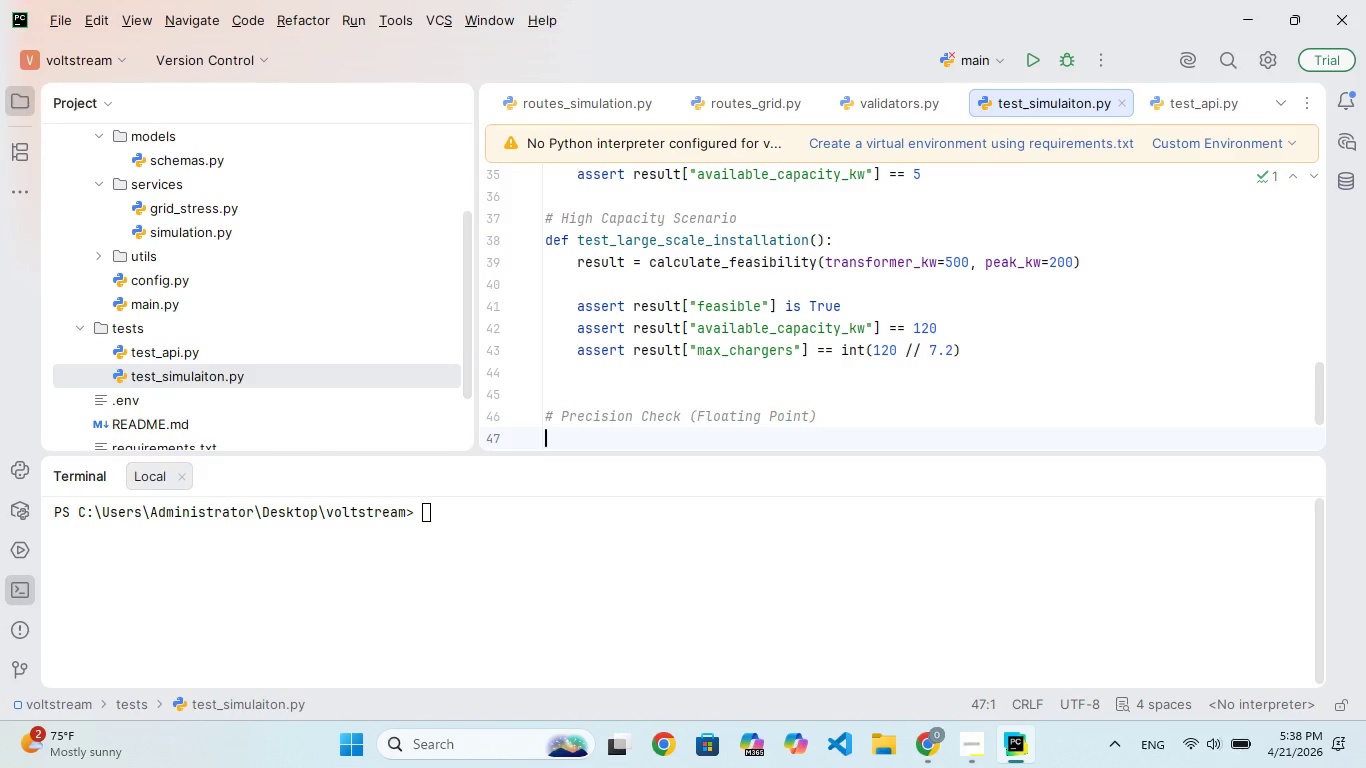 
type(def test_float_precision()
 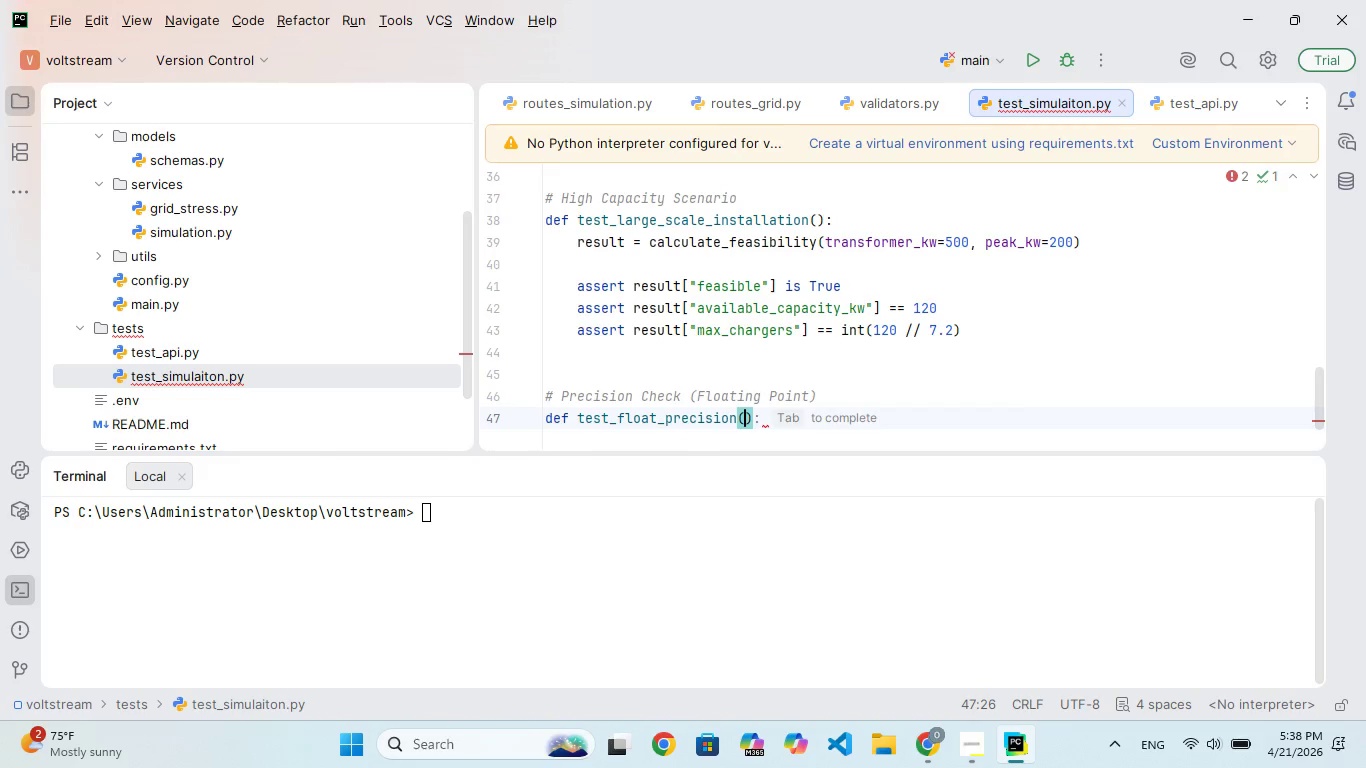 
 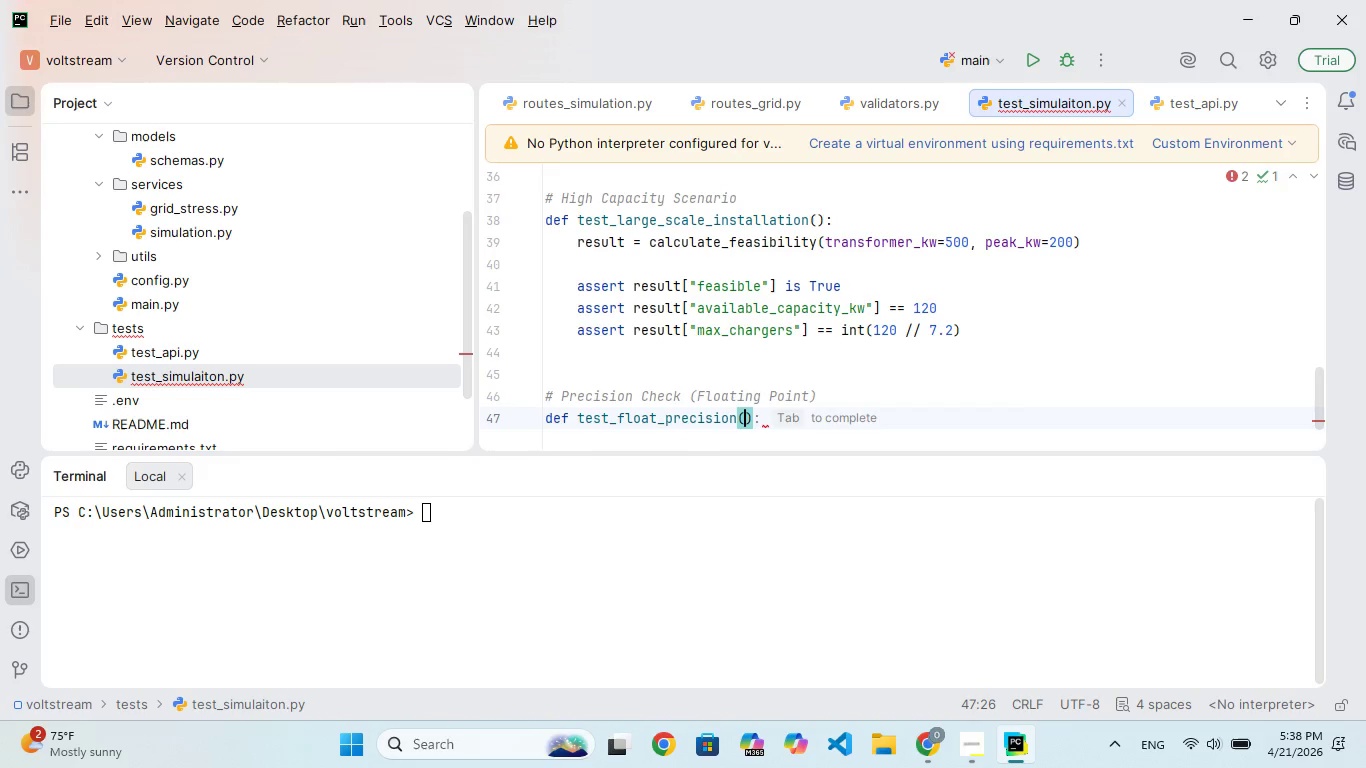 
key(ArrowRight)
 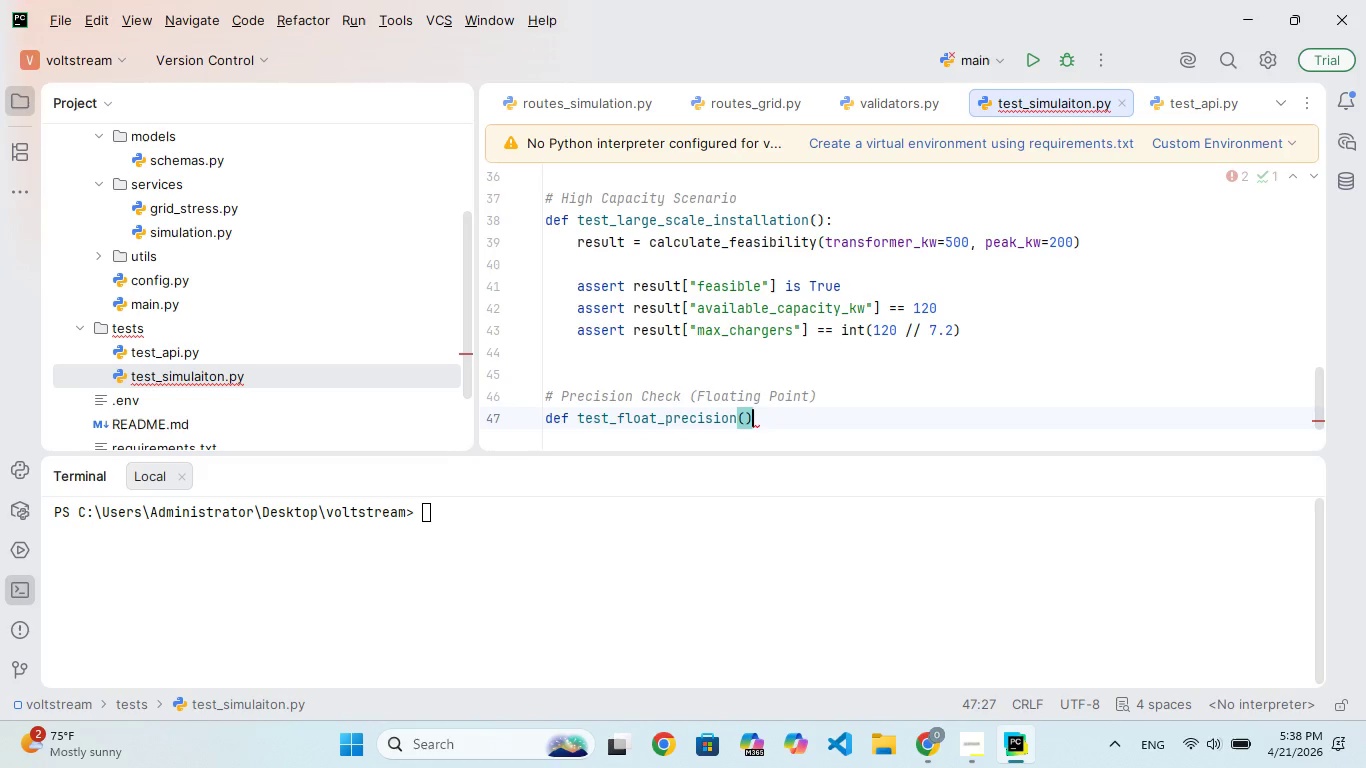 
key(Shift+Semicolon)
 